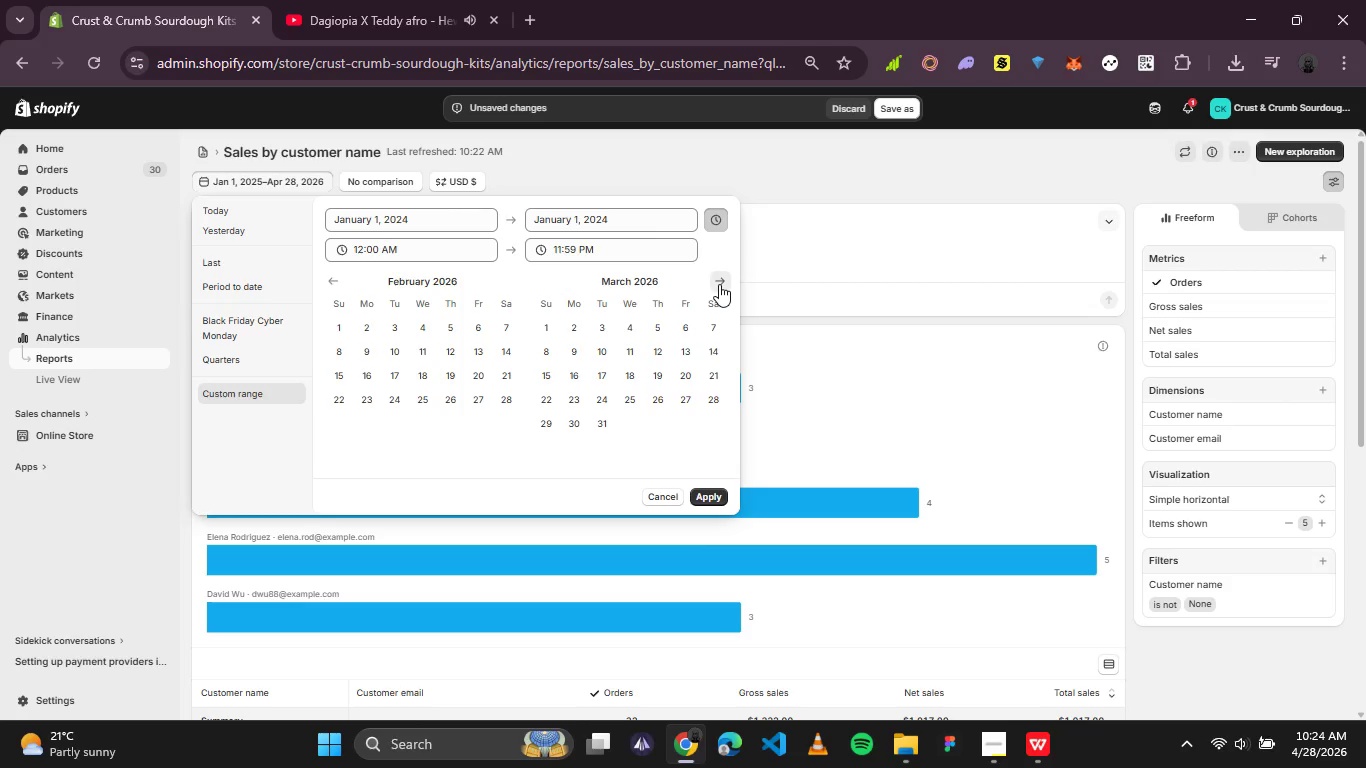 
triple_click([719, 284])
 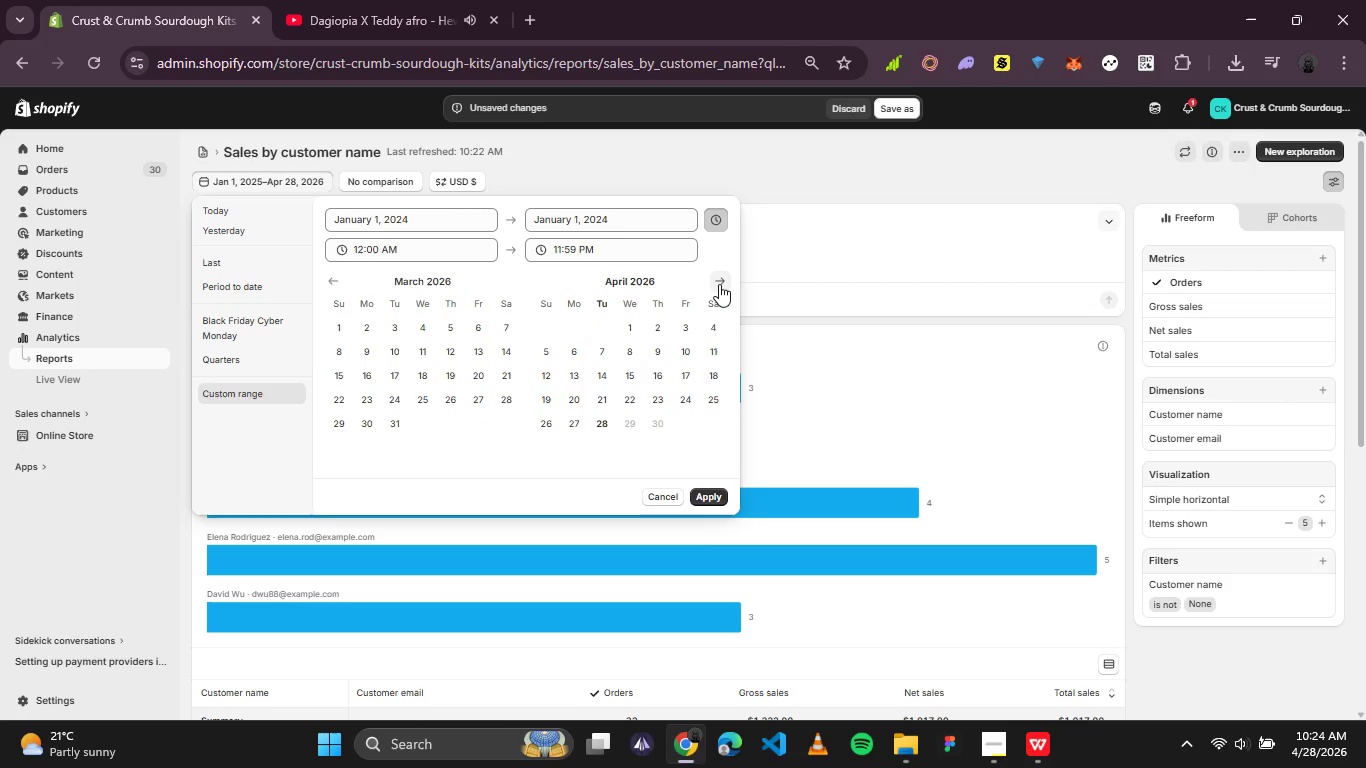 
triple_click([719, 284])
 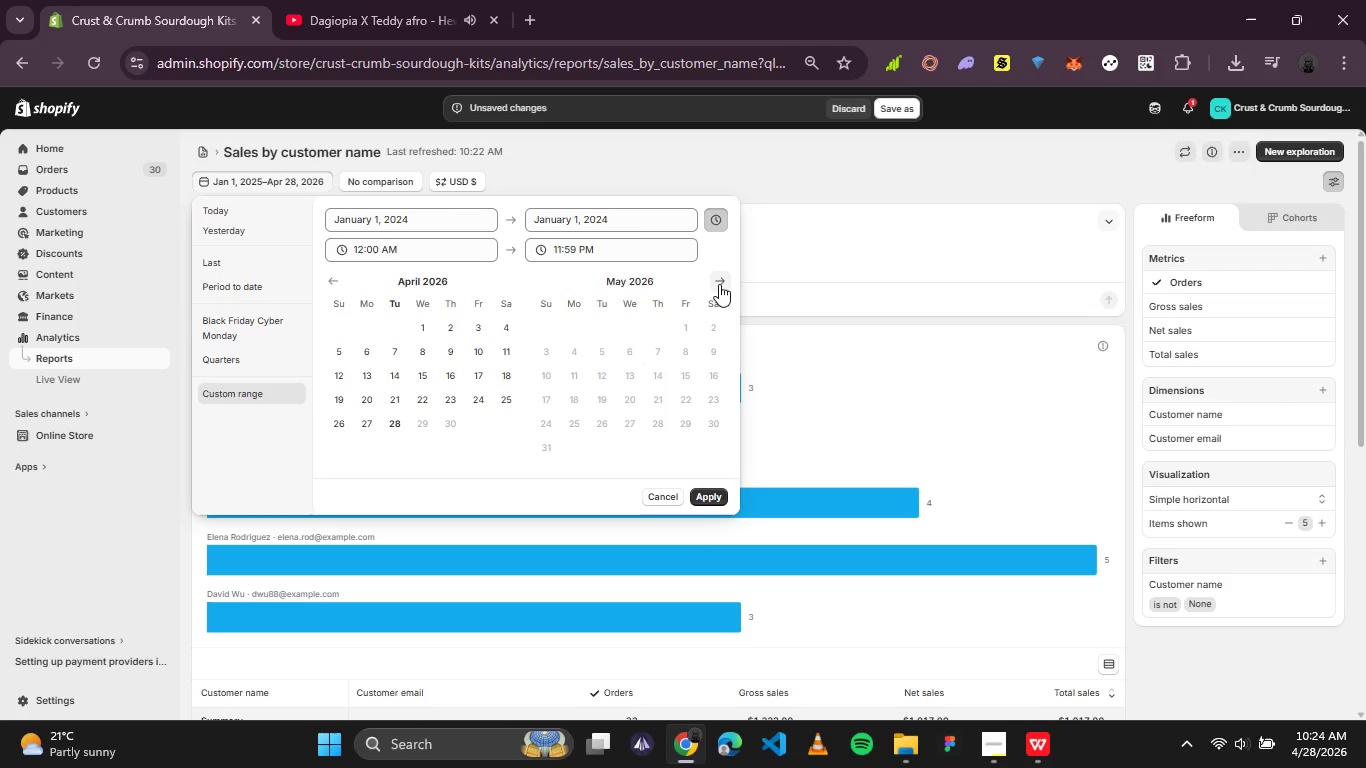 
triple_click([719, 284])
 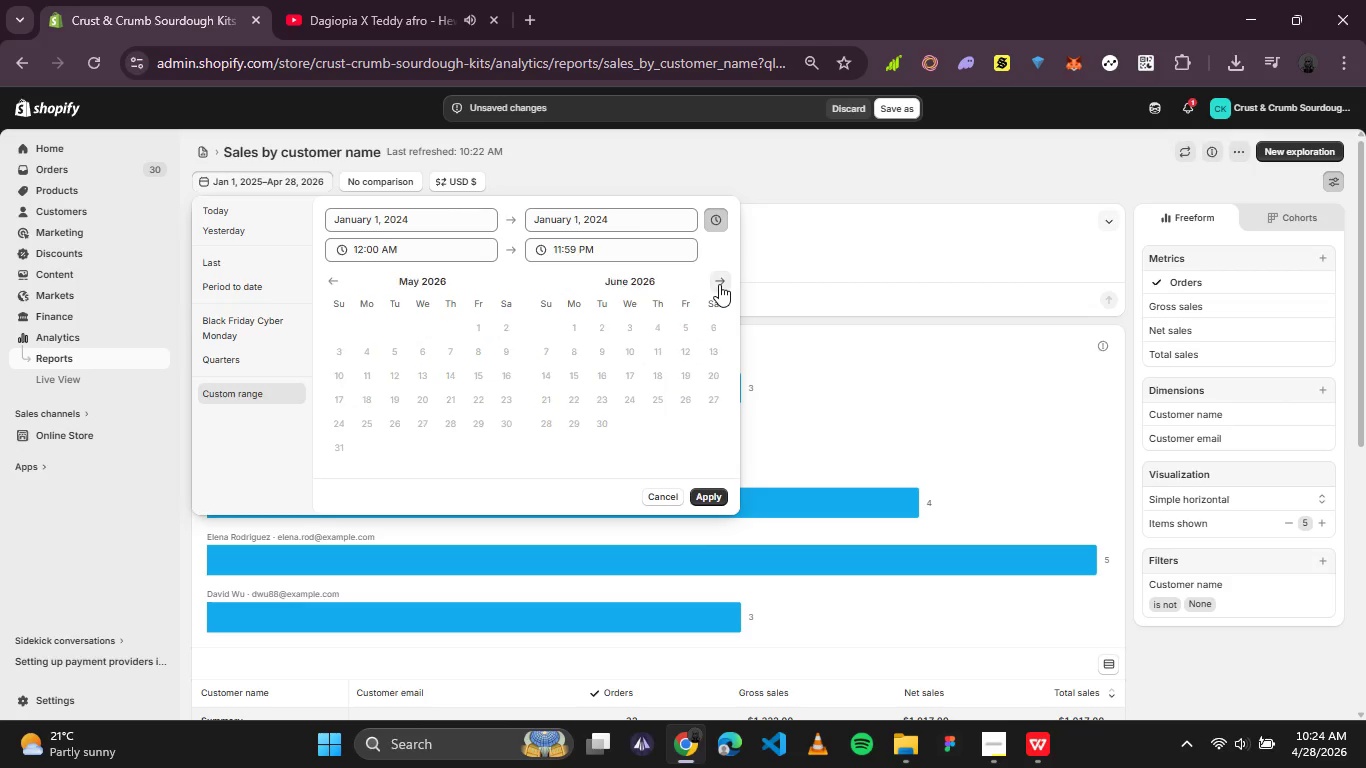 
triple_click([719, 284])
 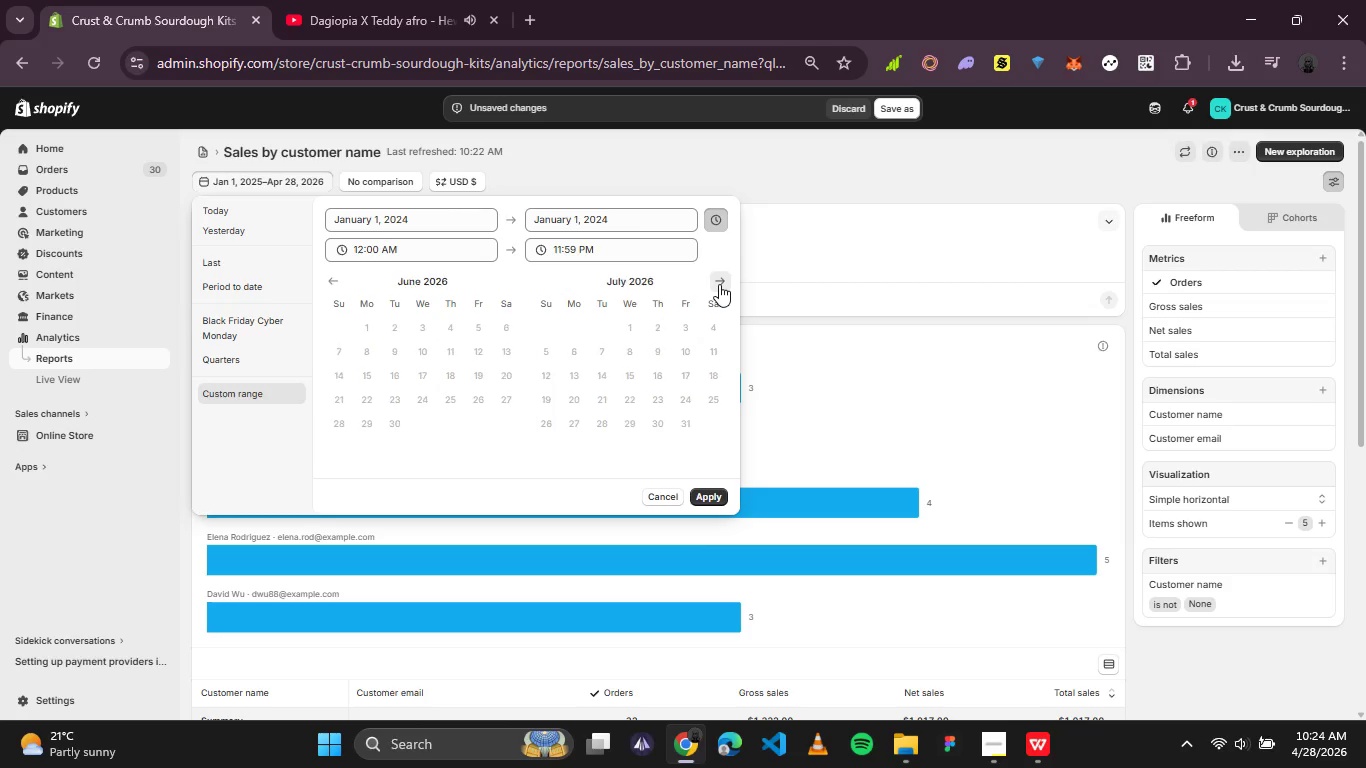 
triple_click([719, 284])
 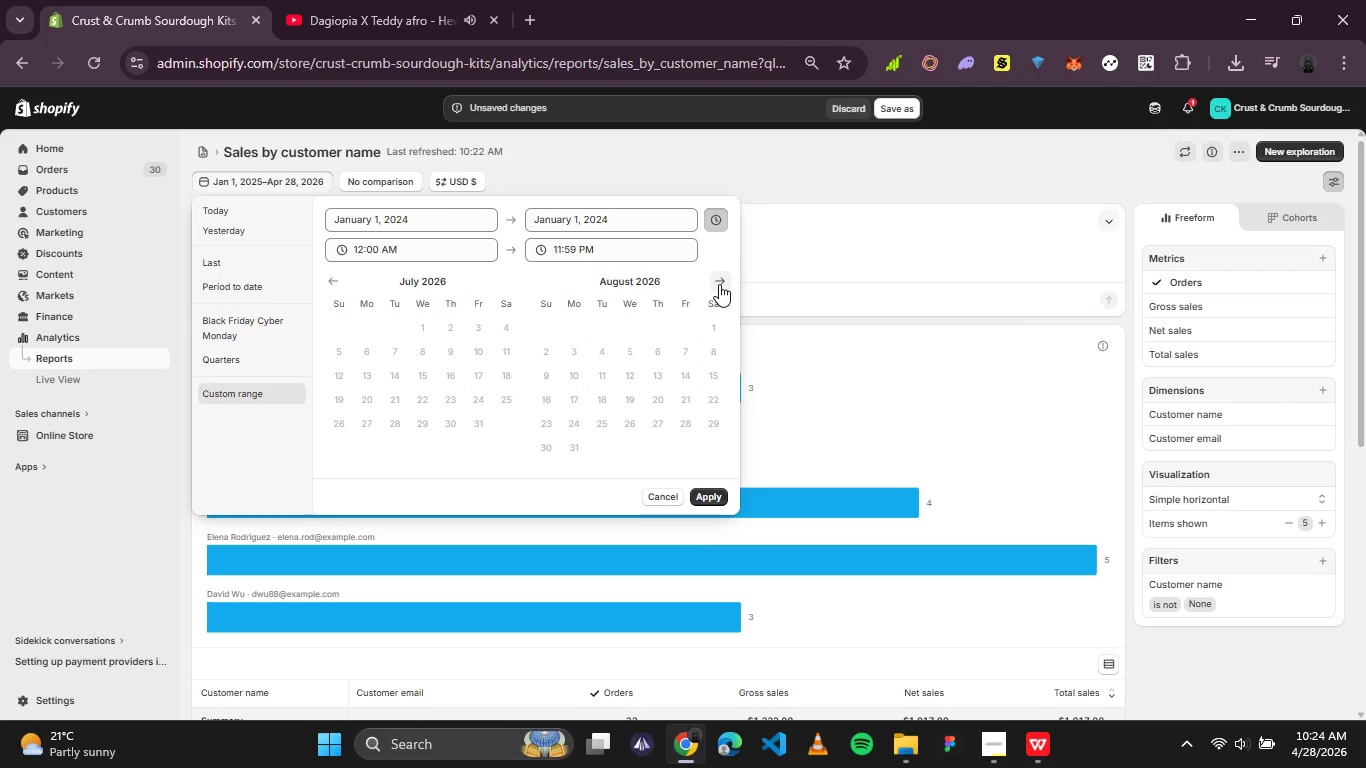 
triple_click([719, 284])
 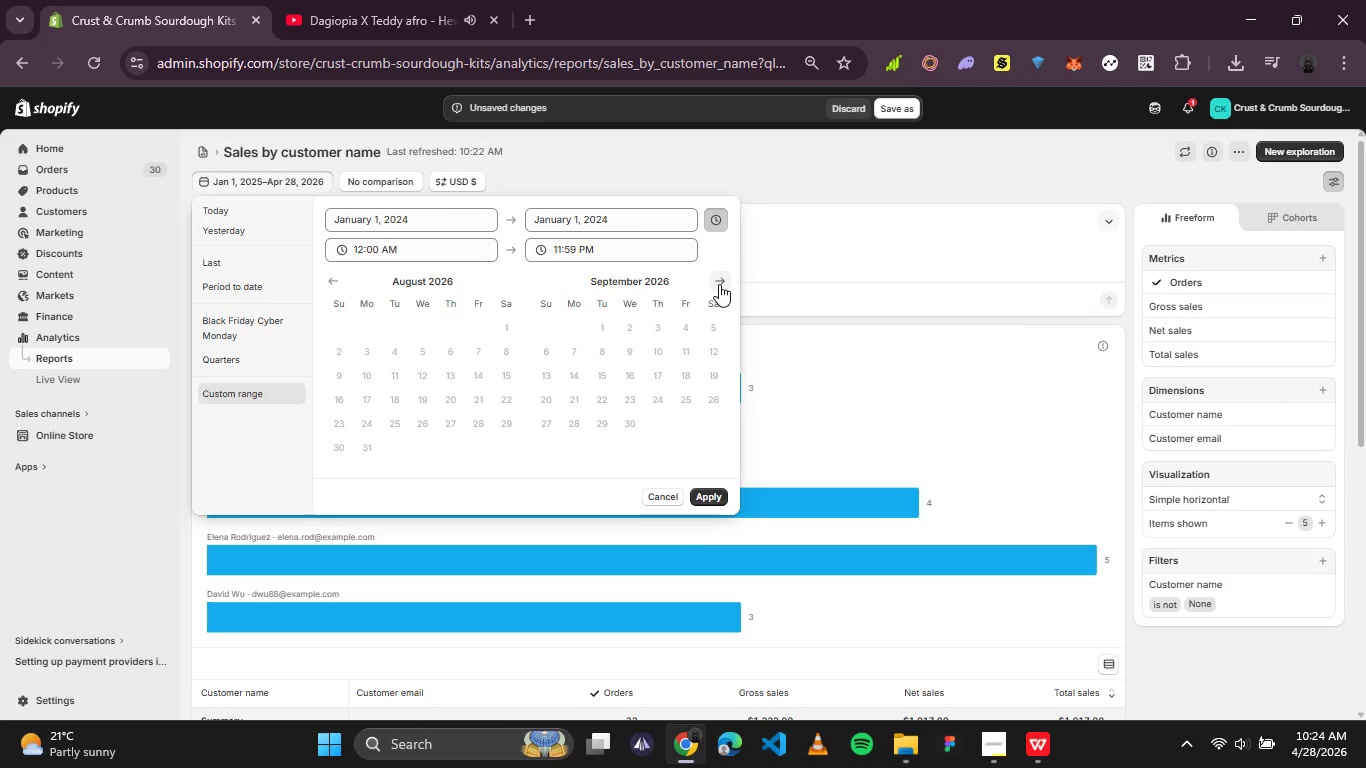 
triple_click([719, 284])
 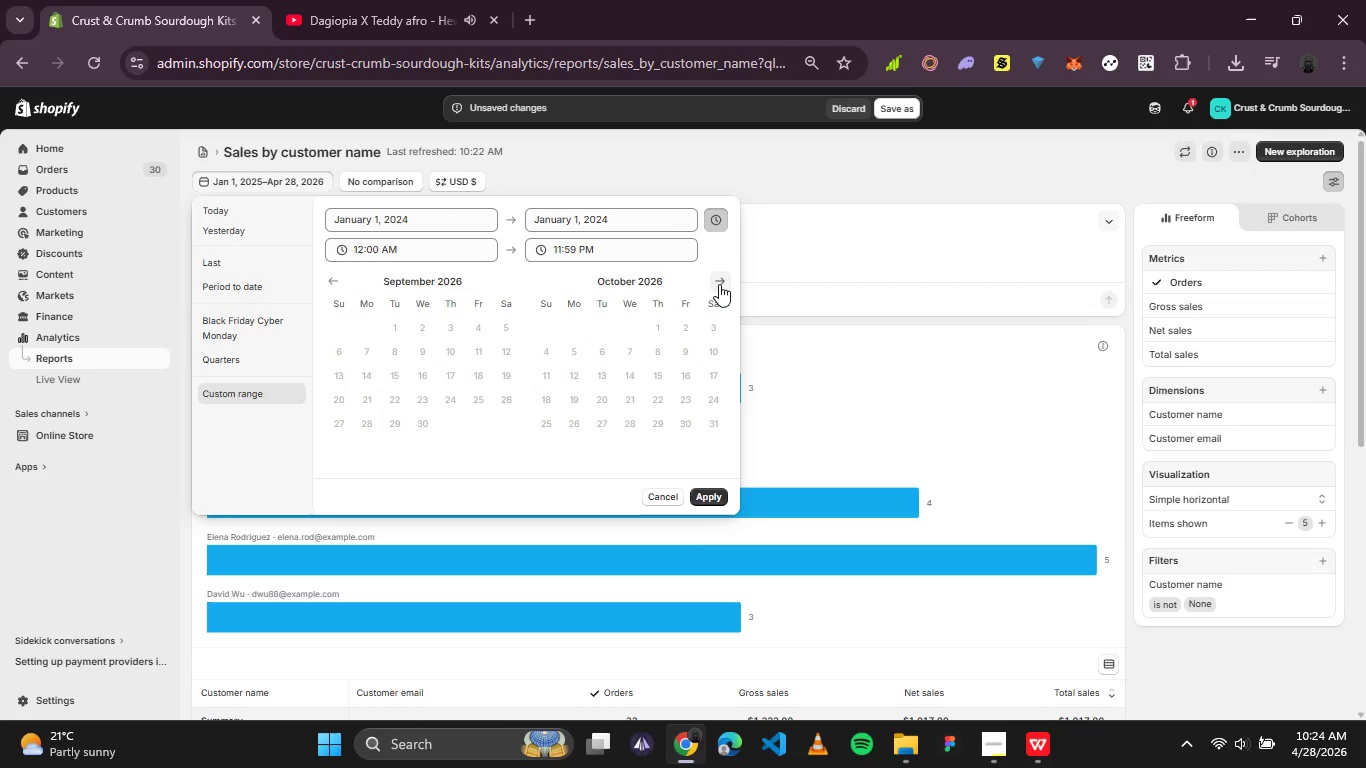 
triple_click([719, 284])
 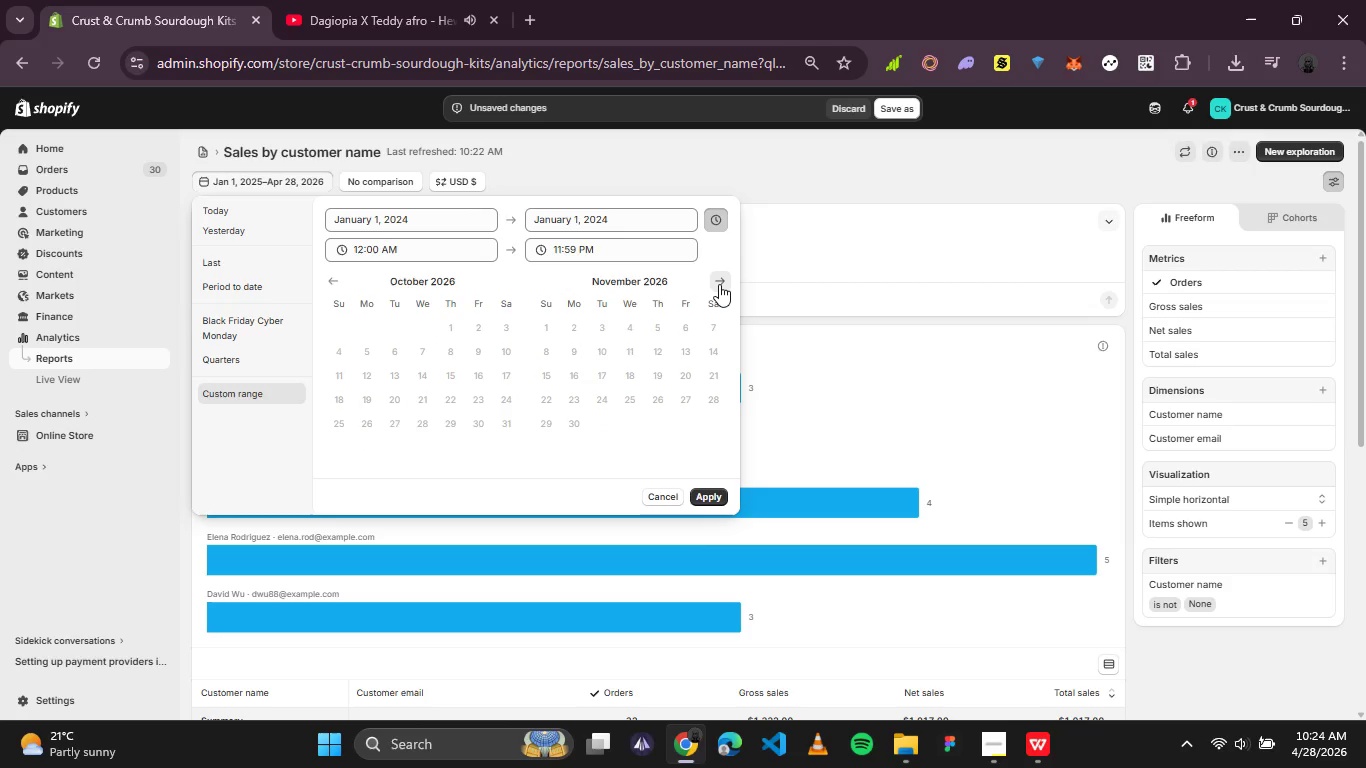 
triple_click([719, 284])
 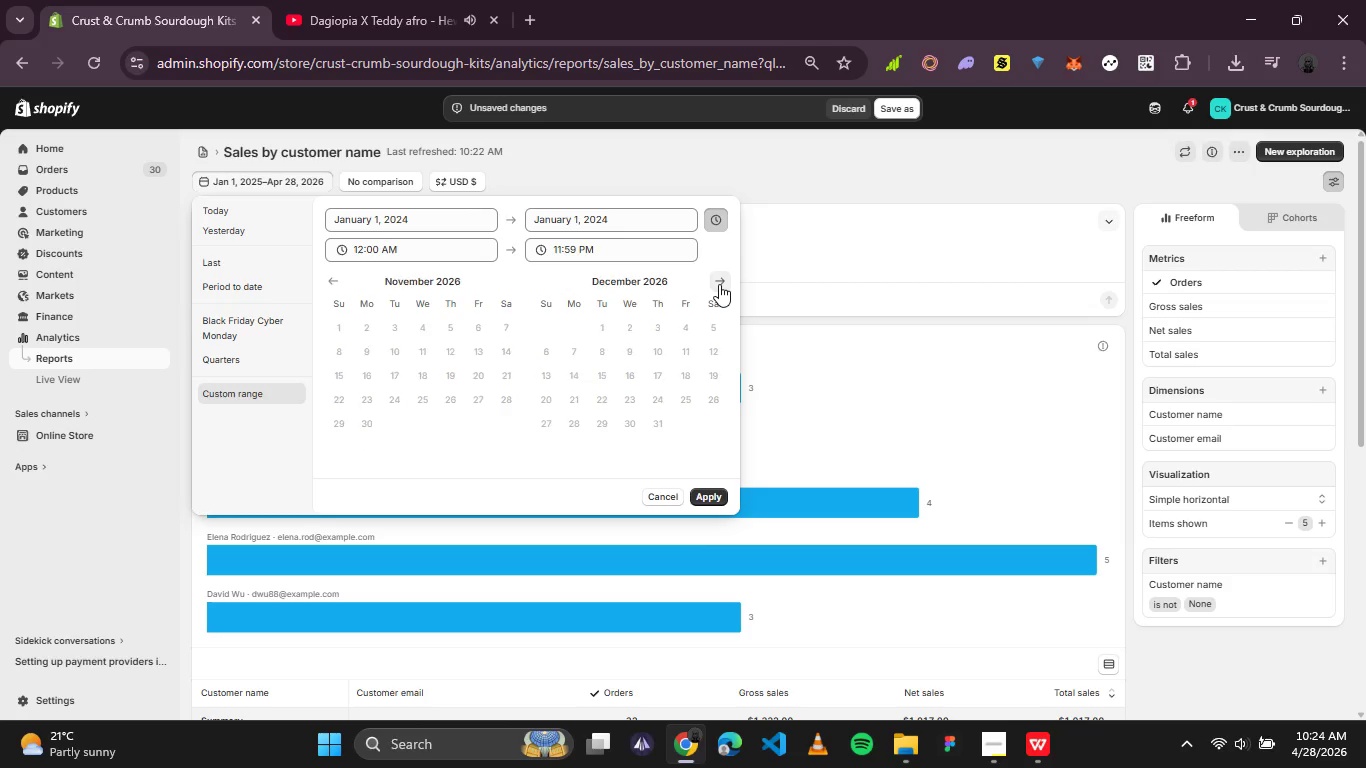 
triple_click([719, 284])
 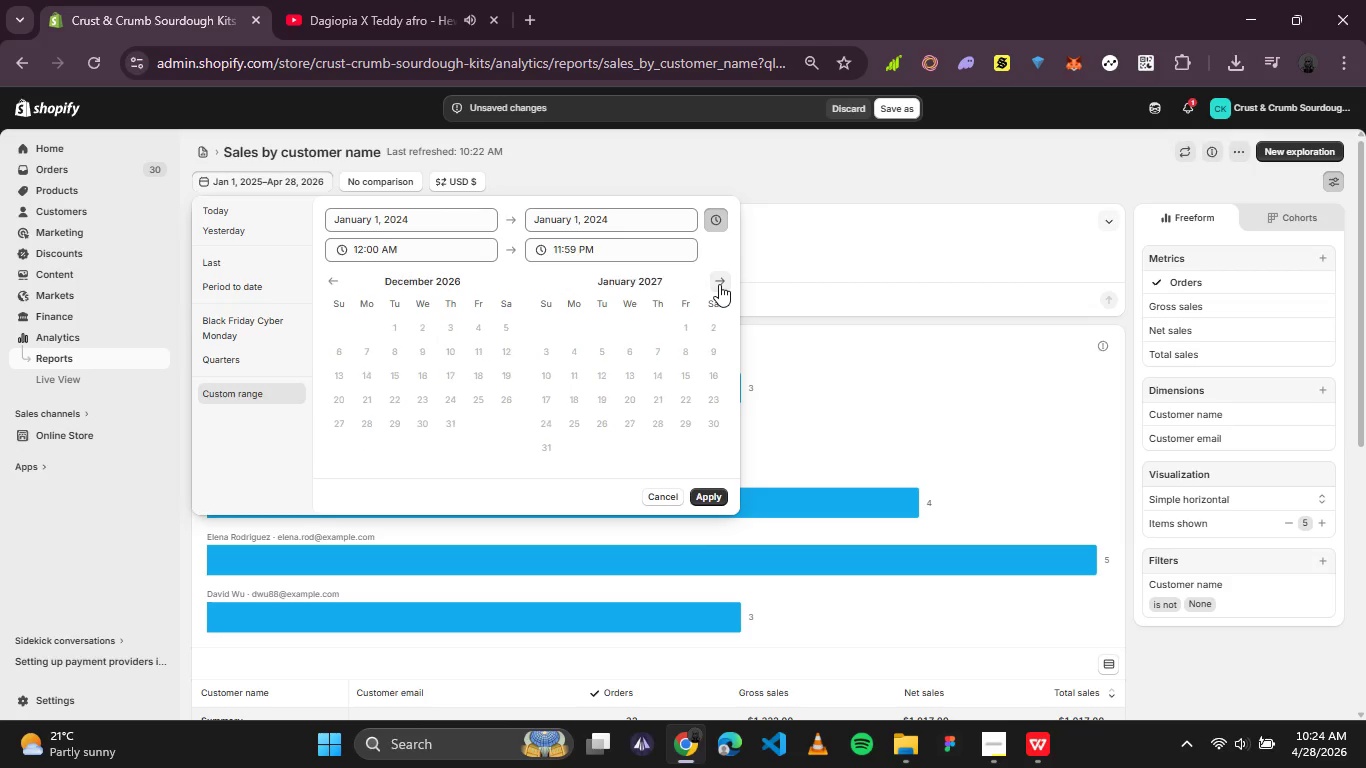 
triple_click([719, 284])
 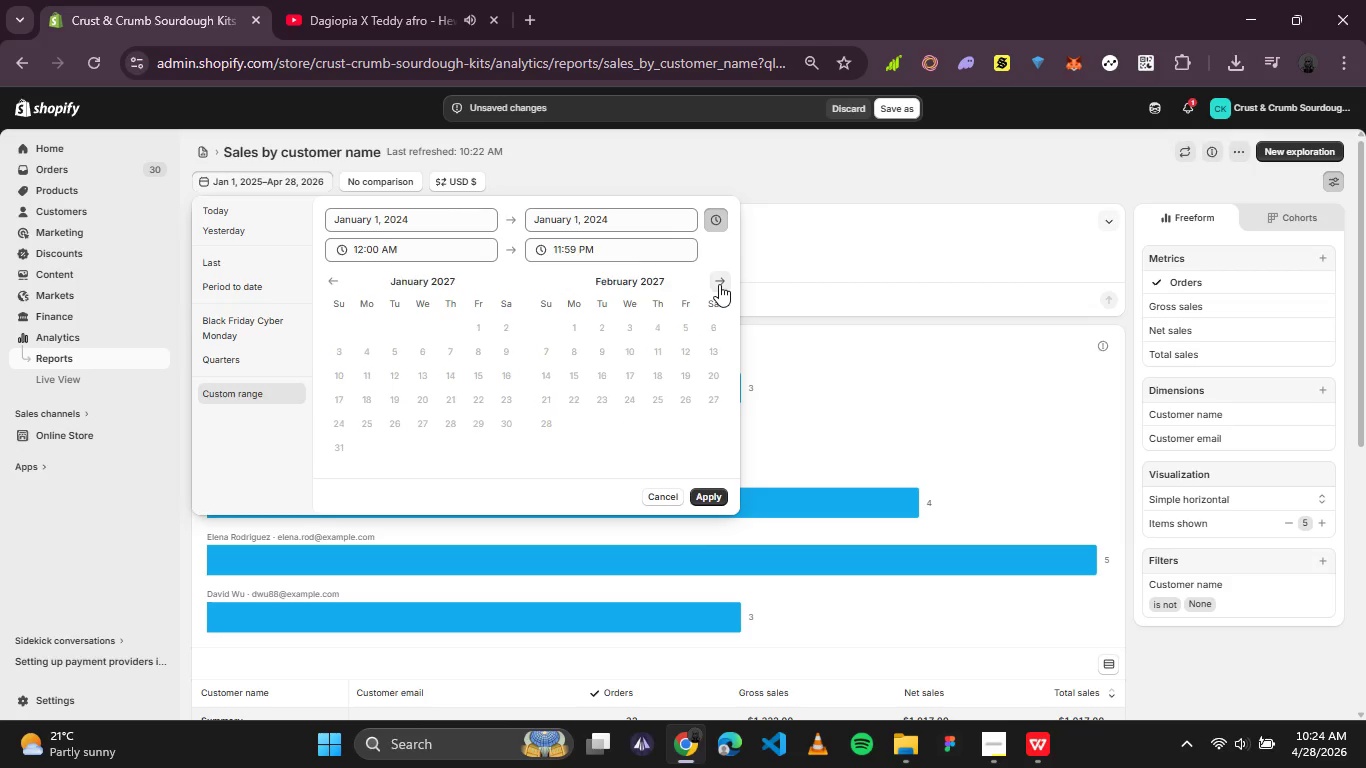 
triple_click([719, 284])
 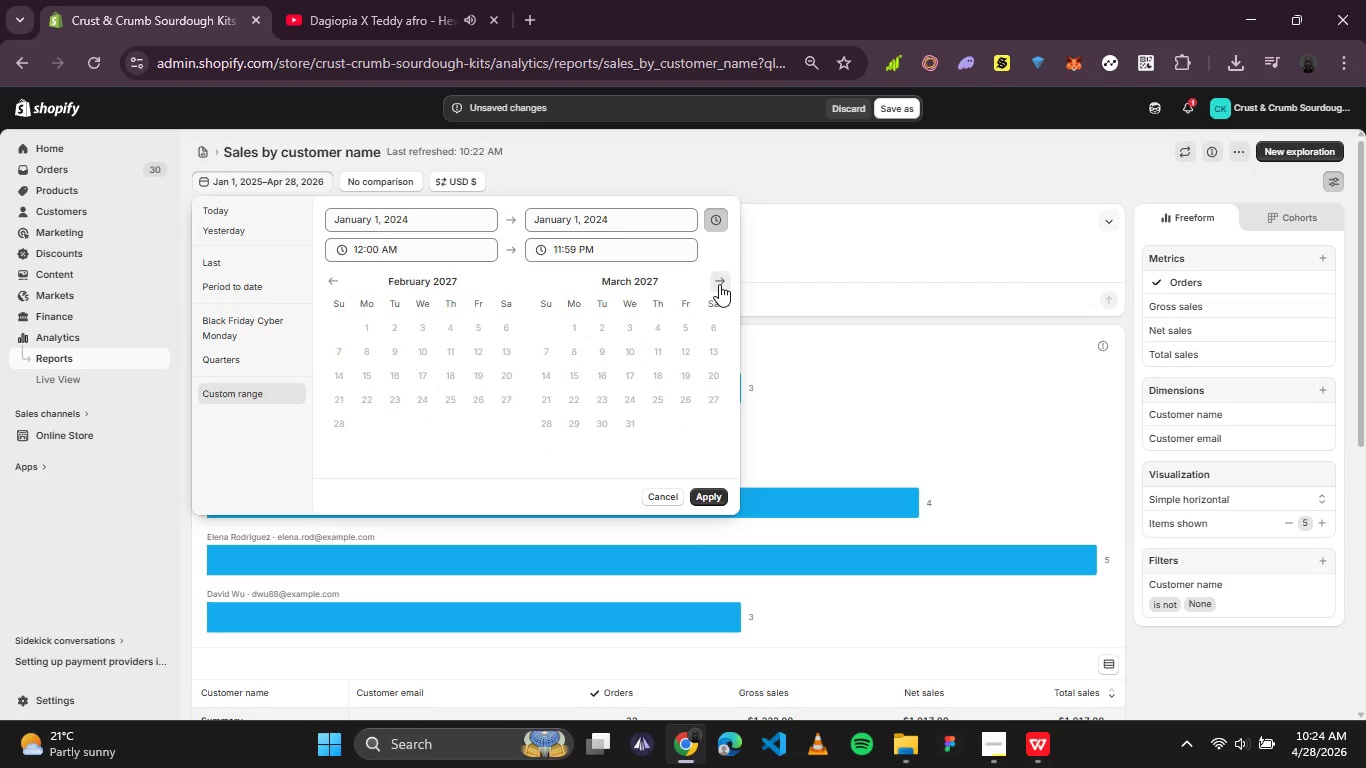 
triple_click([719, 284])
 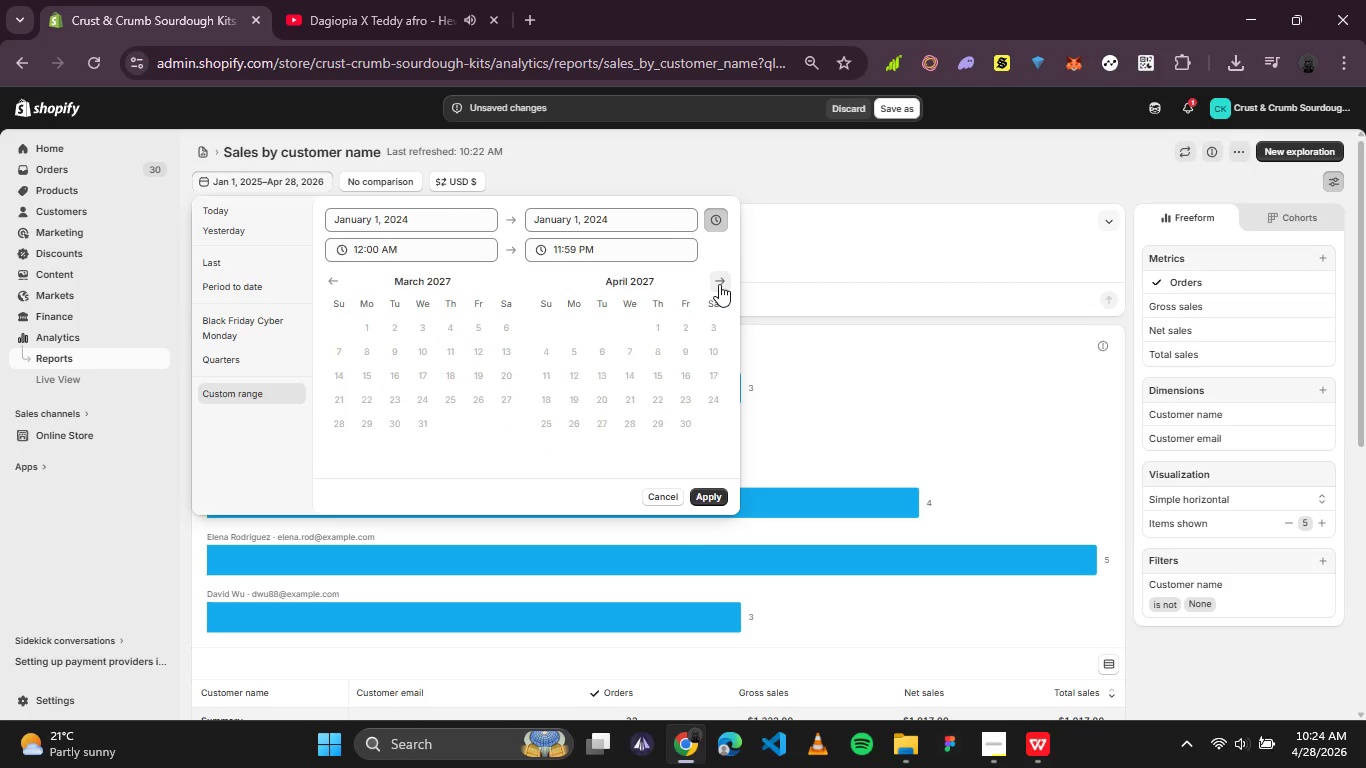 
triple_click([719, 284])
 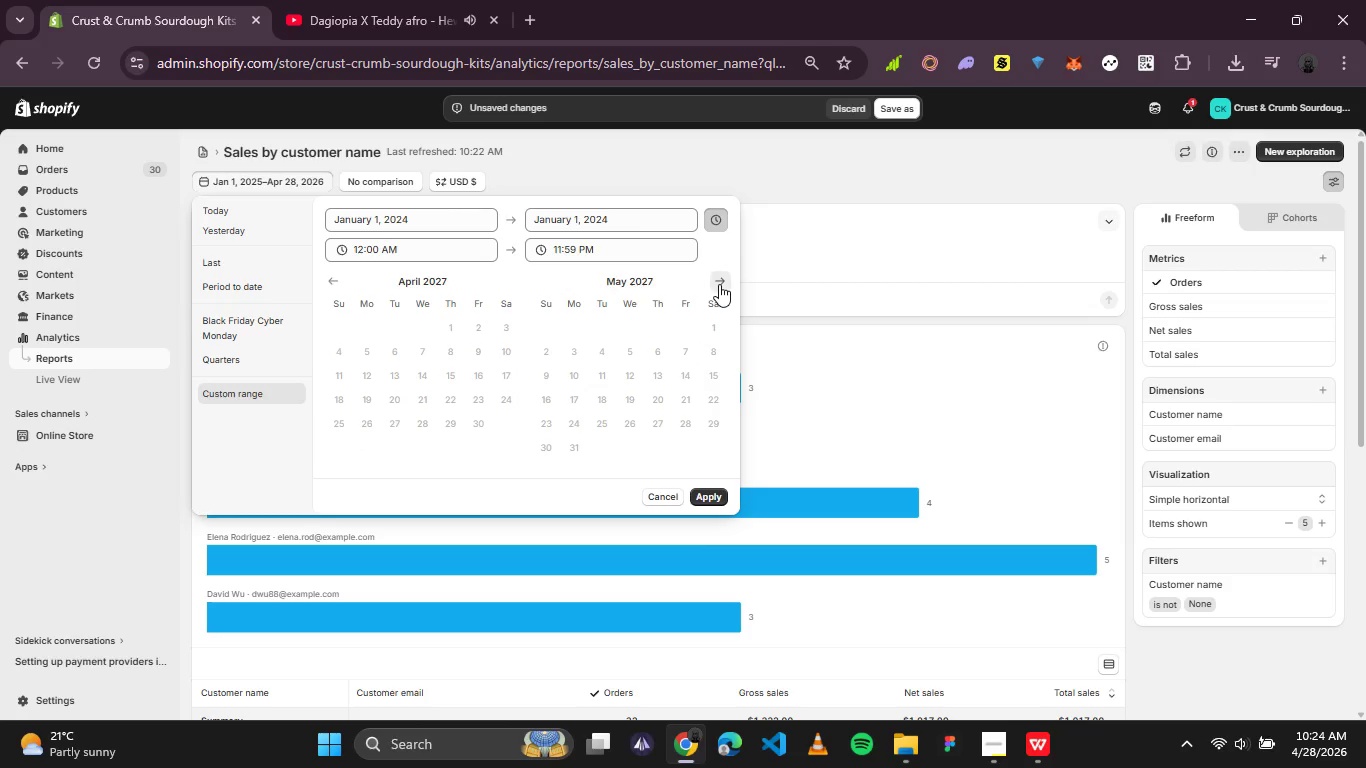 
triple_click([719, 284])
 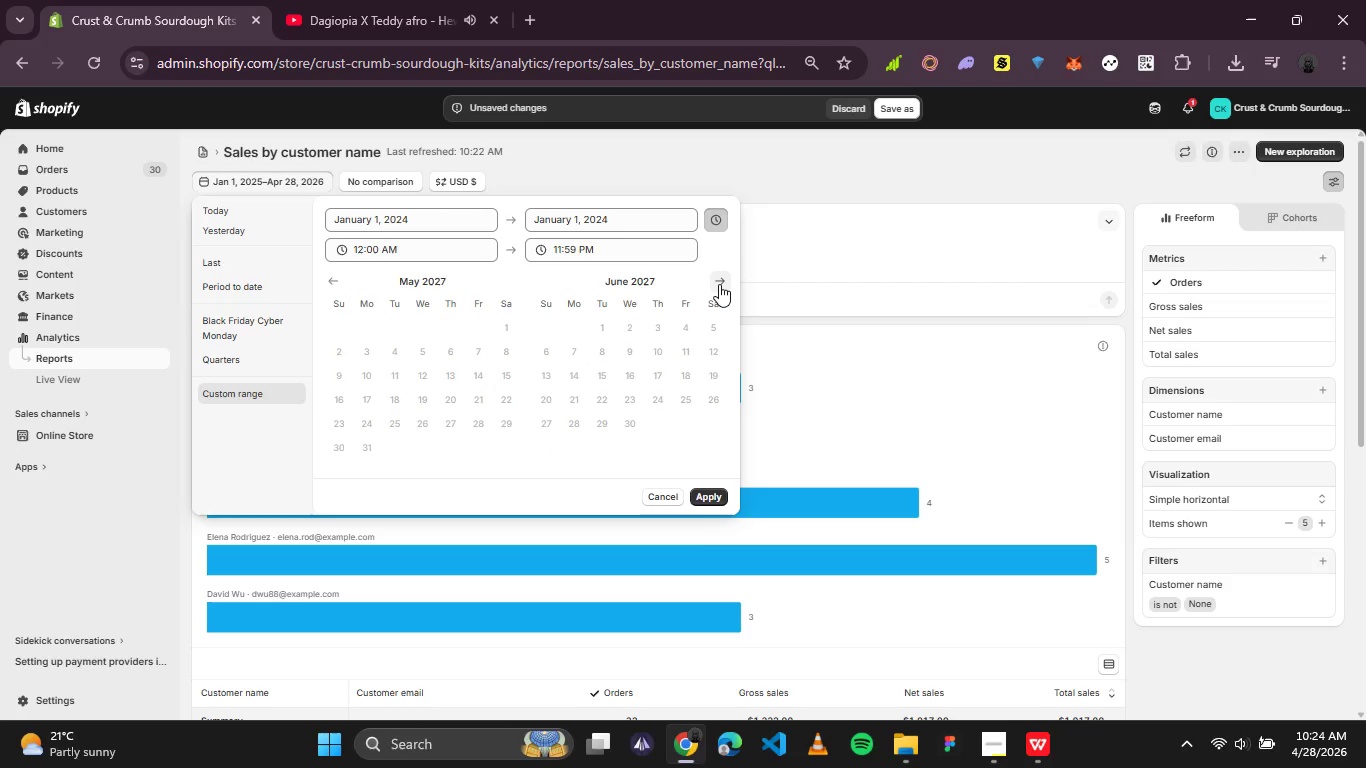 
triple_click([719, 284])
 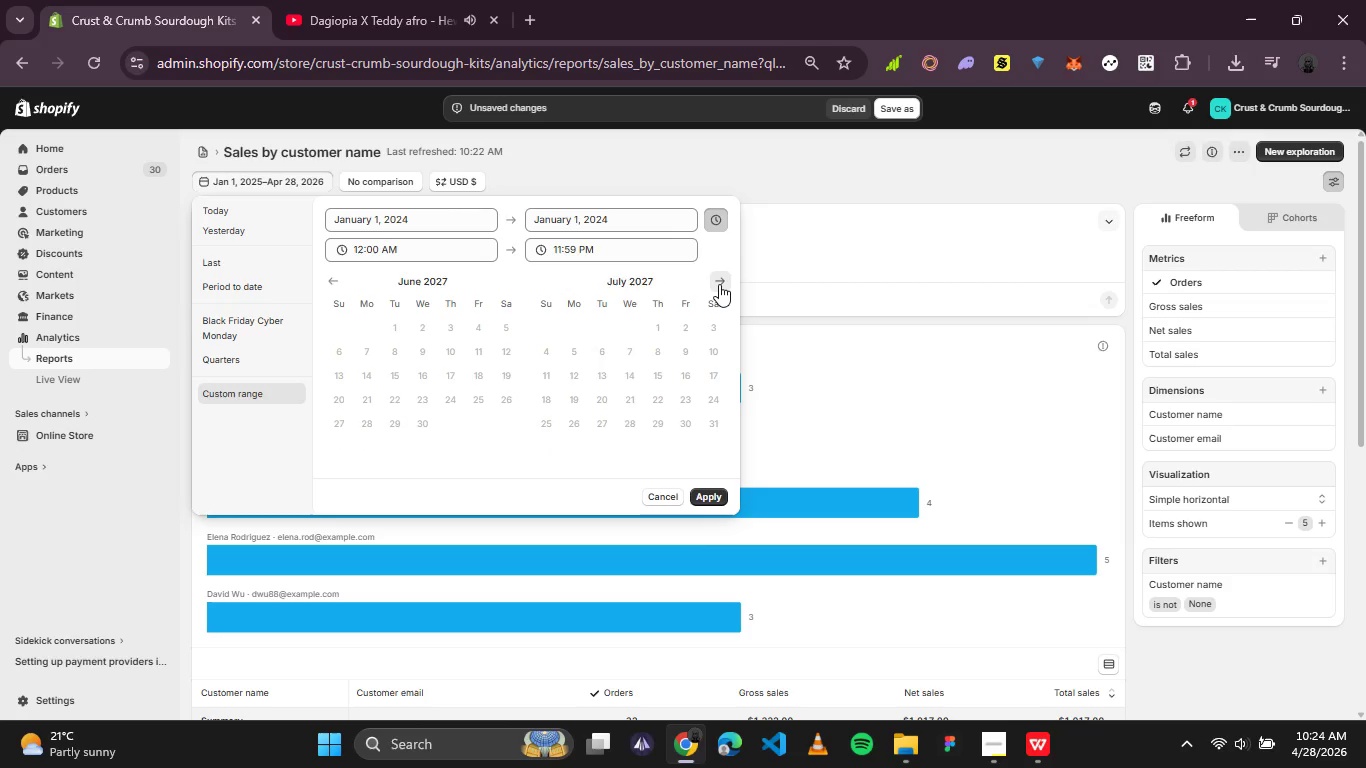 
triple_click([719, 284])
 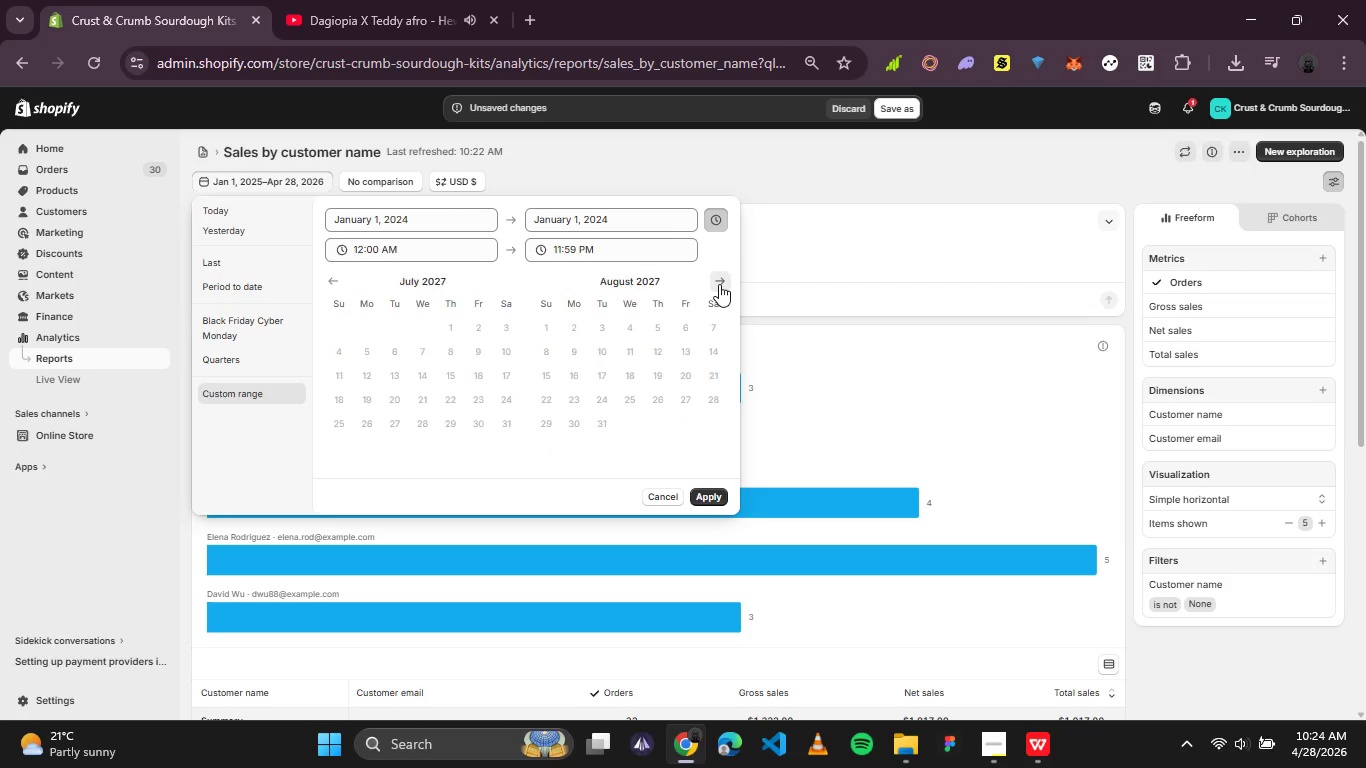 
triple_click([719, 284])
 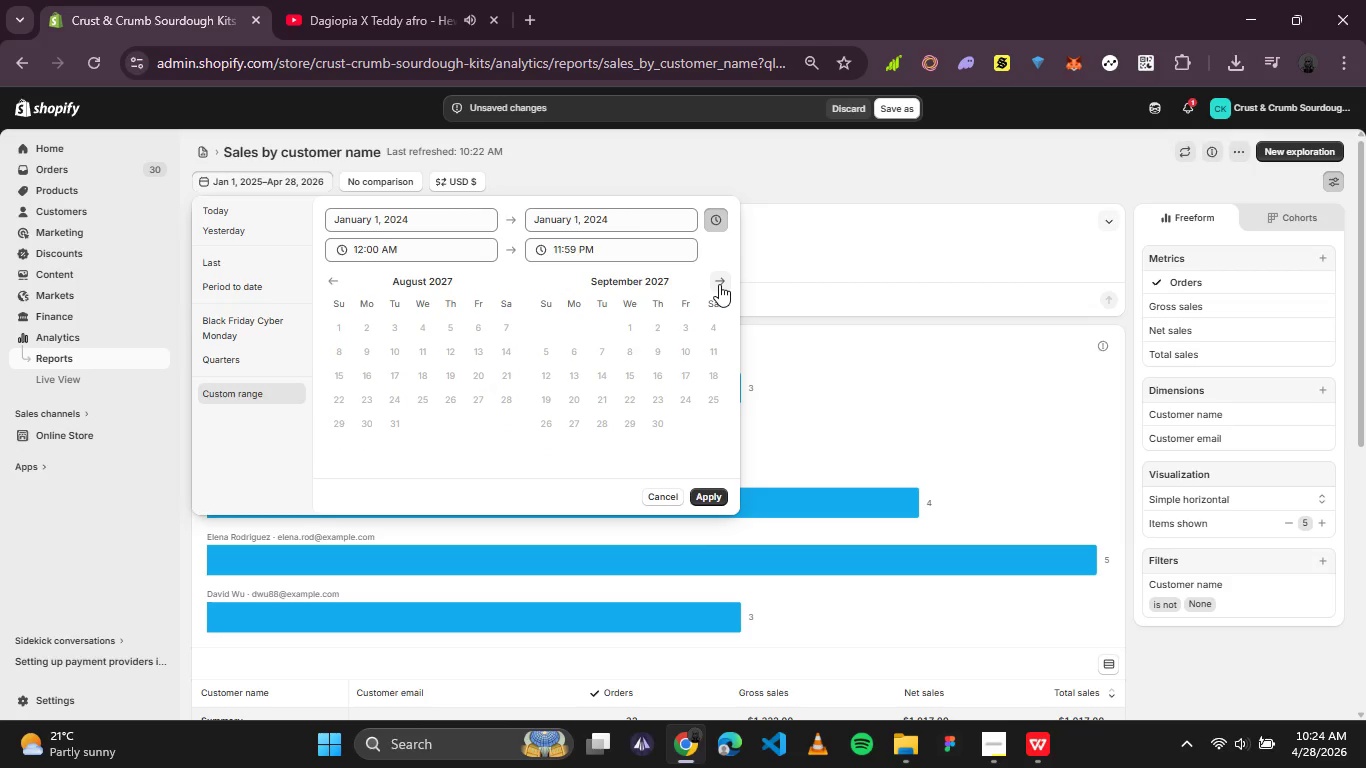 
triple_click([719, 284])
 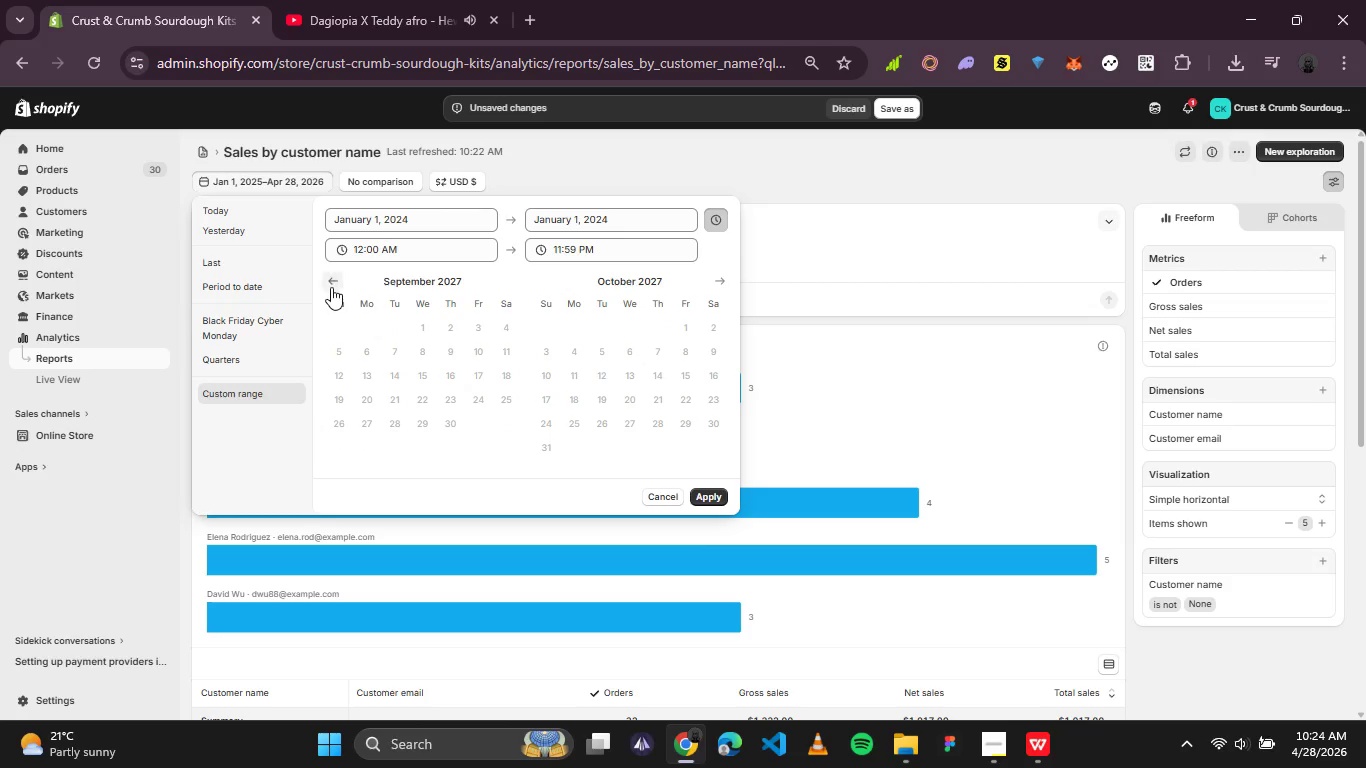 
double_click([331, 287])
 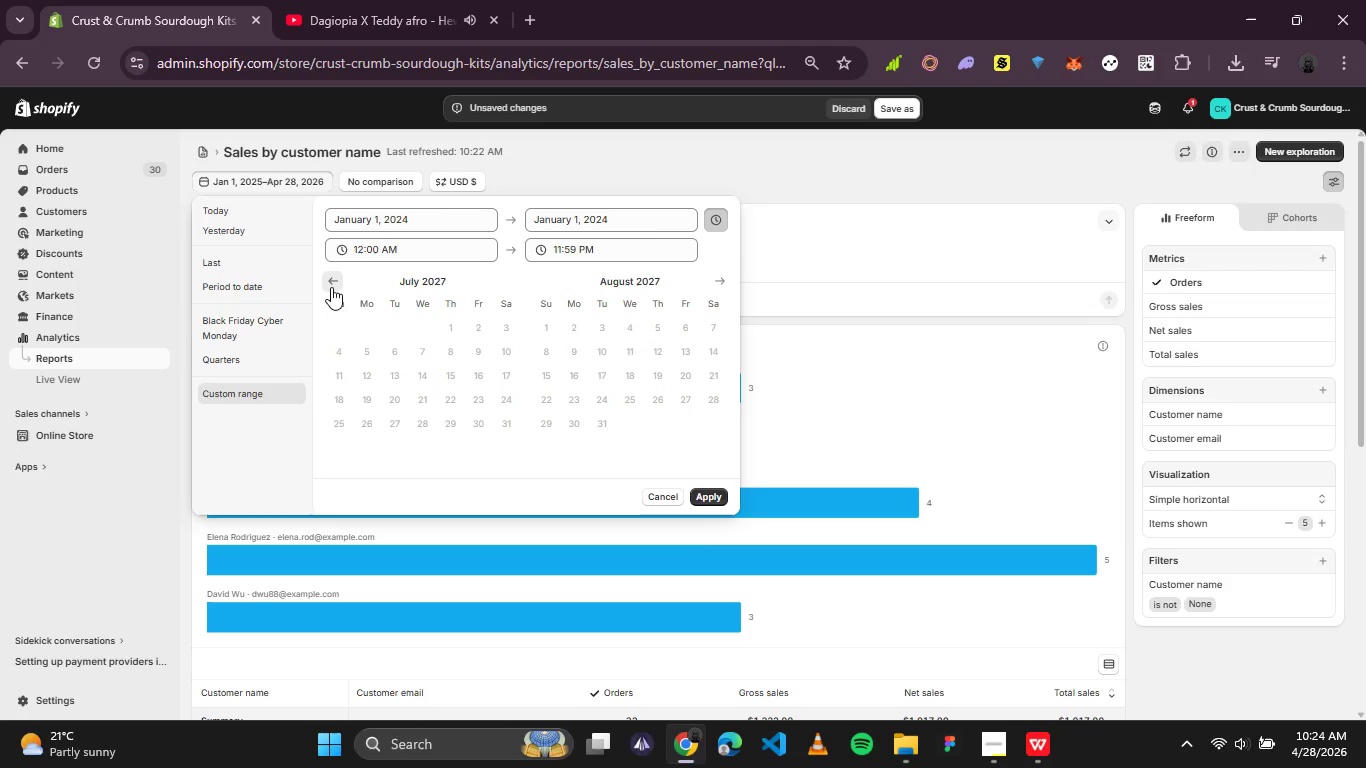 
triple_click([331, 287])
 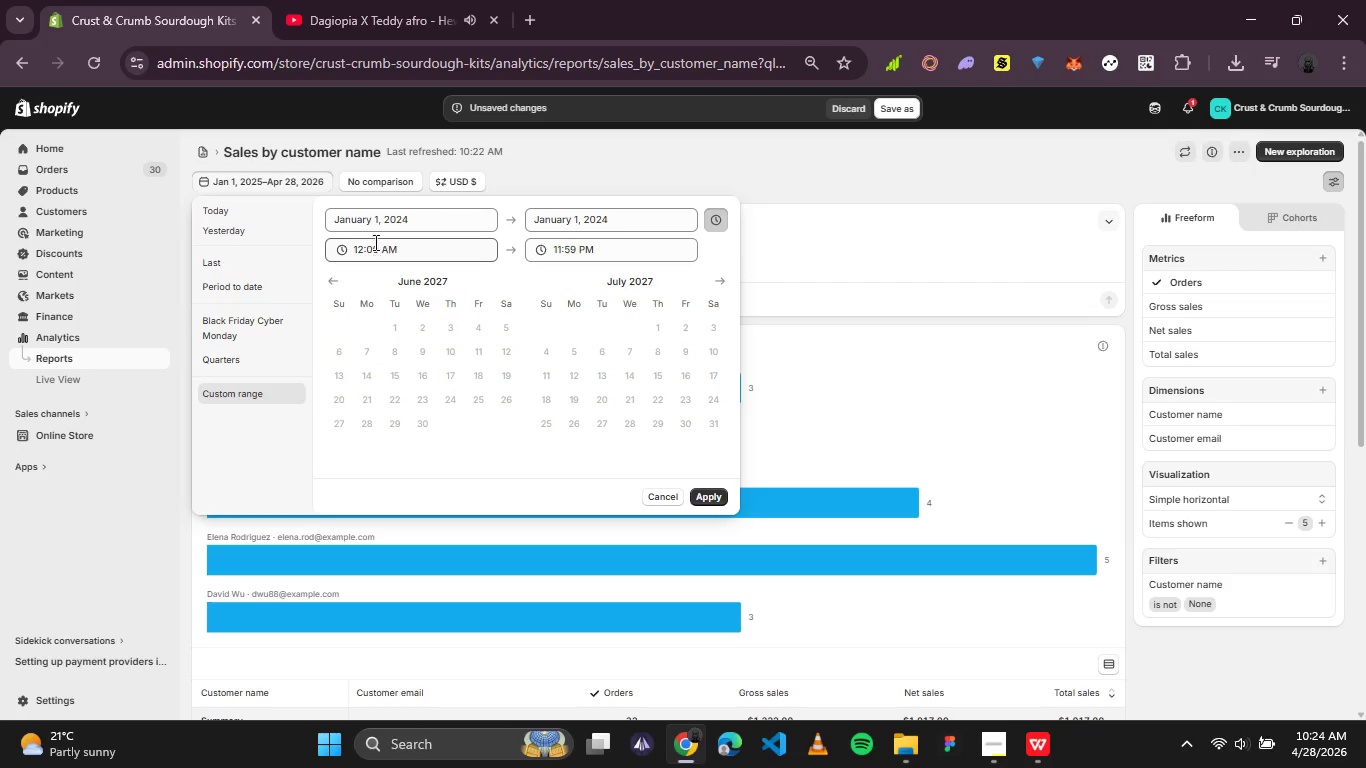 
left_click([586, 220])
 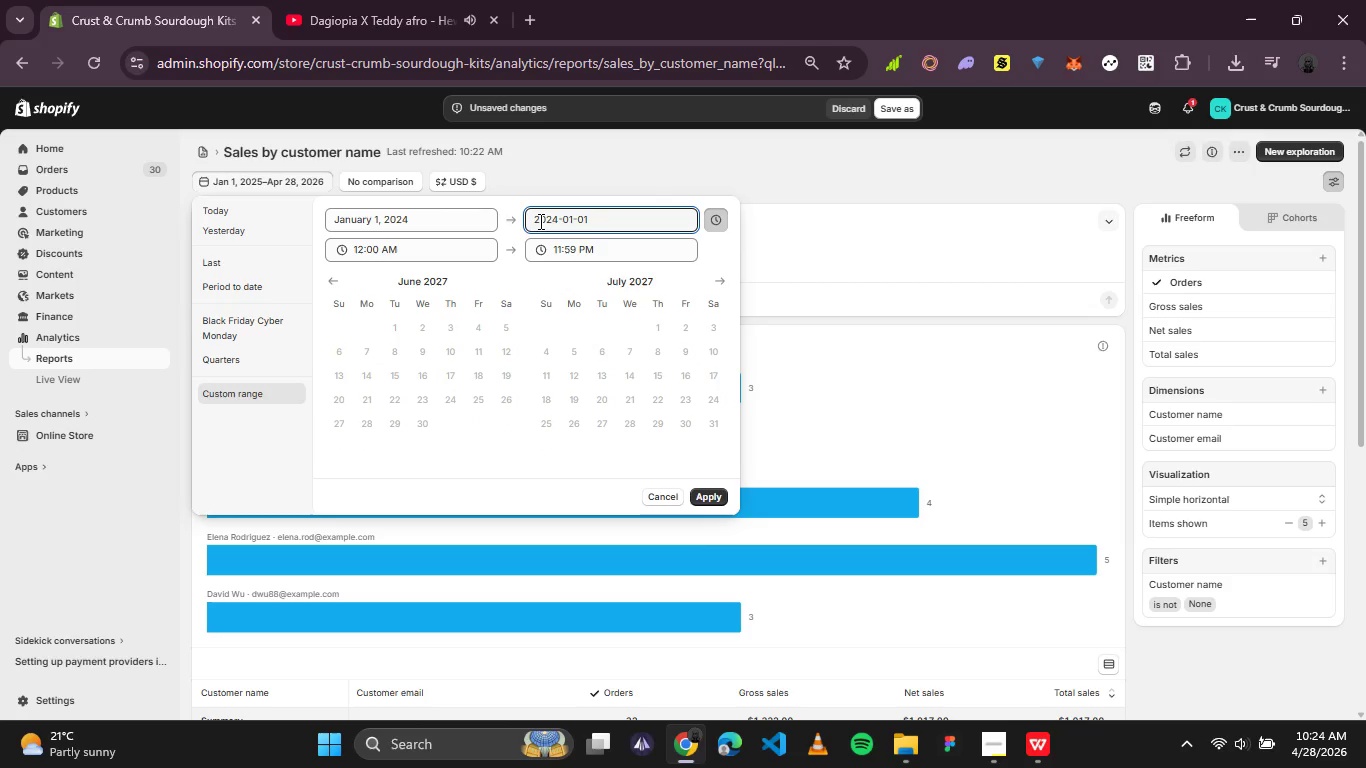 
double_click([539, 221])
 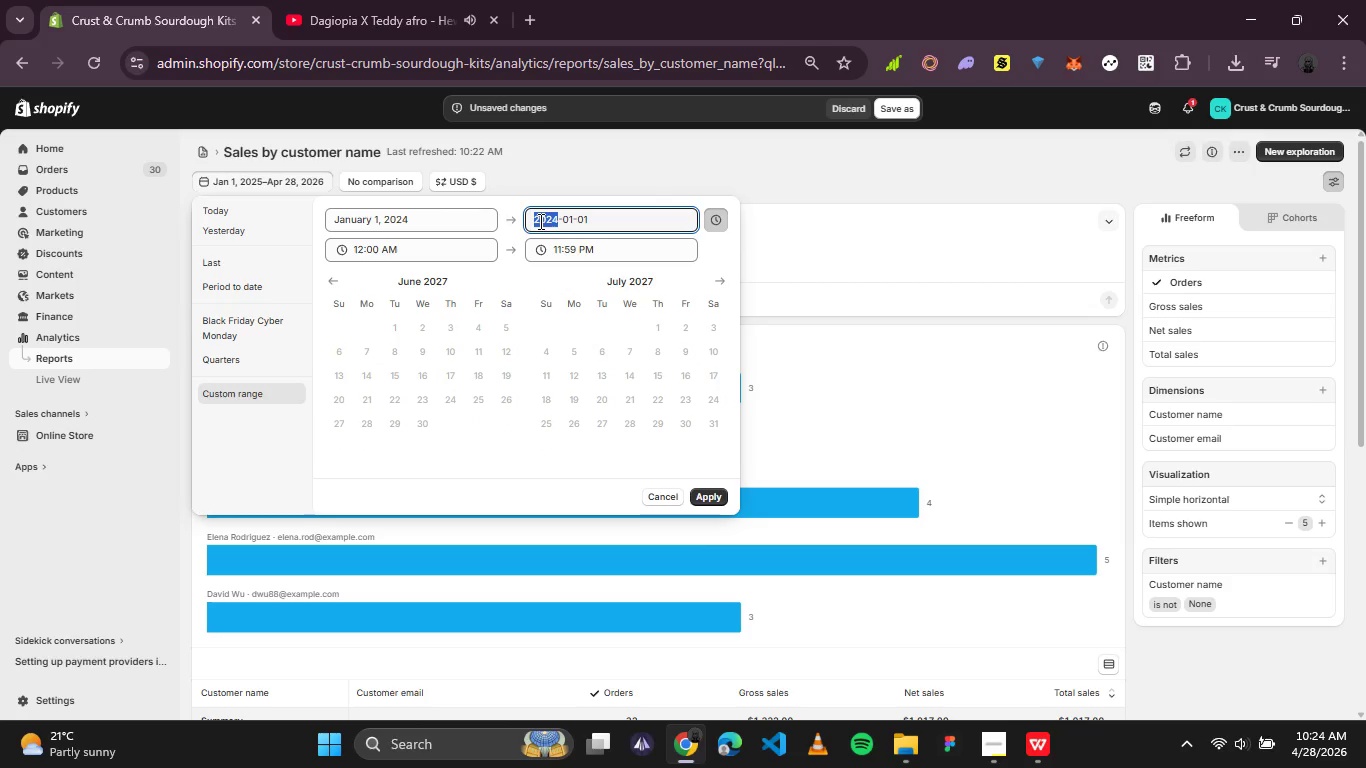 
type(2026)
 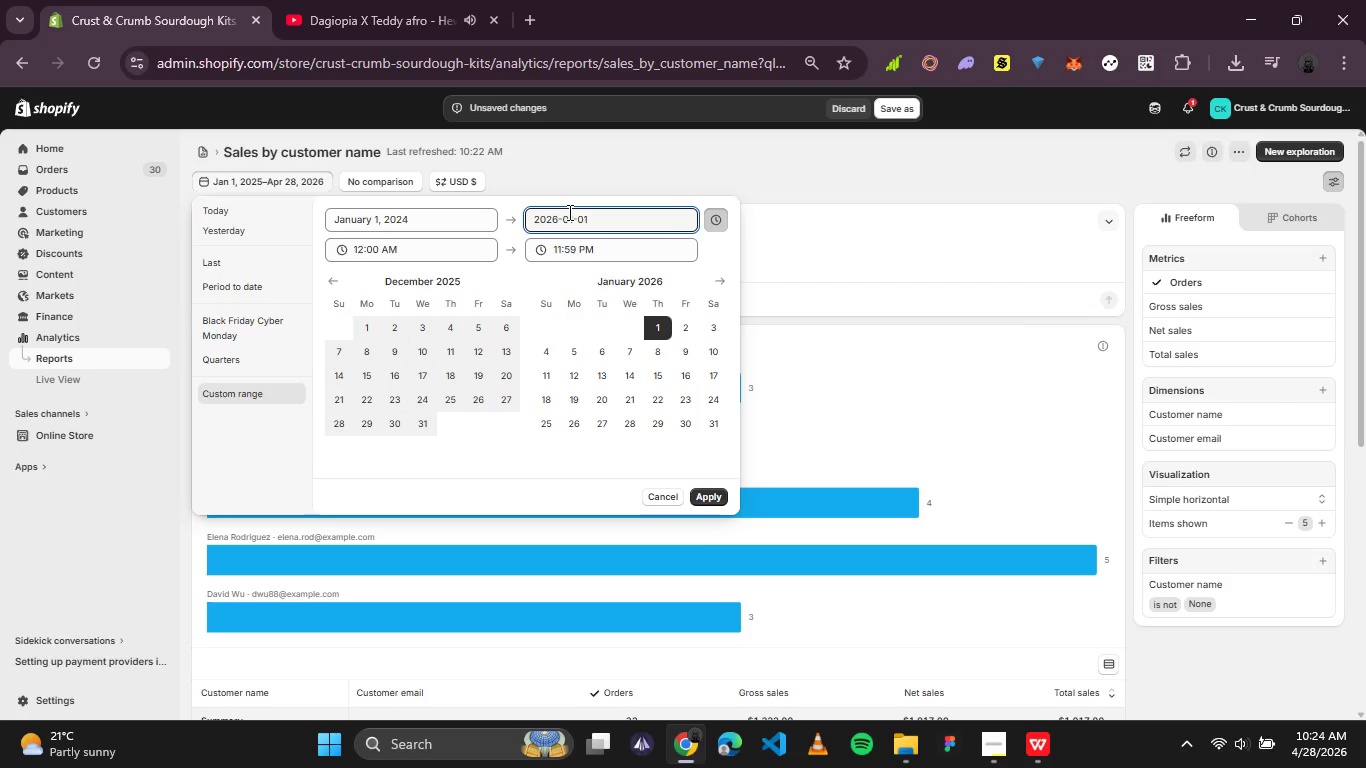 
double_click([568, 212])
 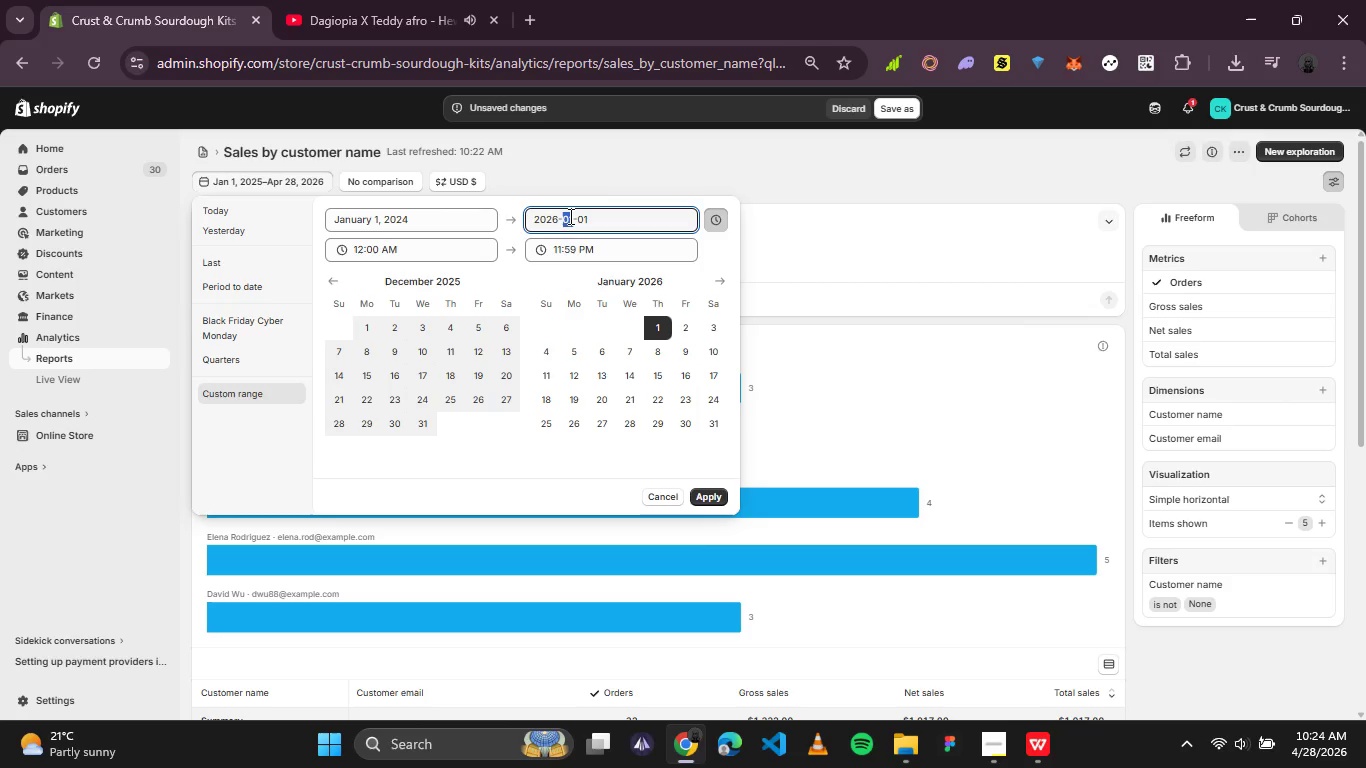 
type(04)
 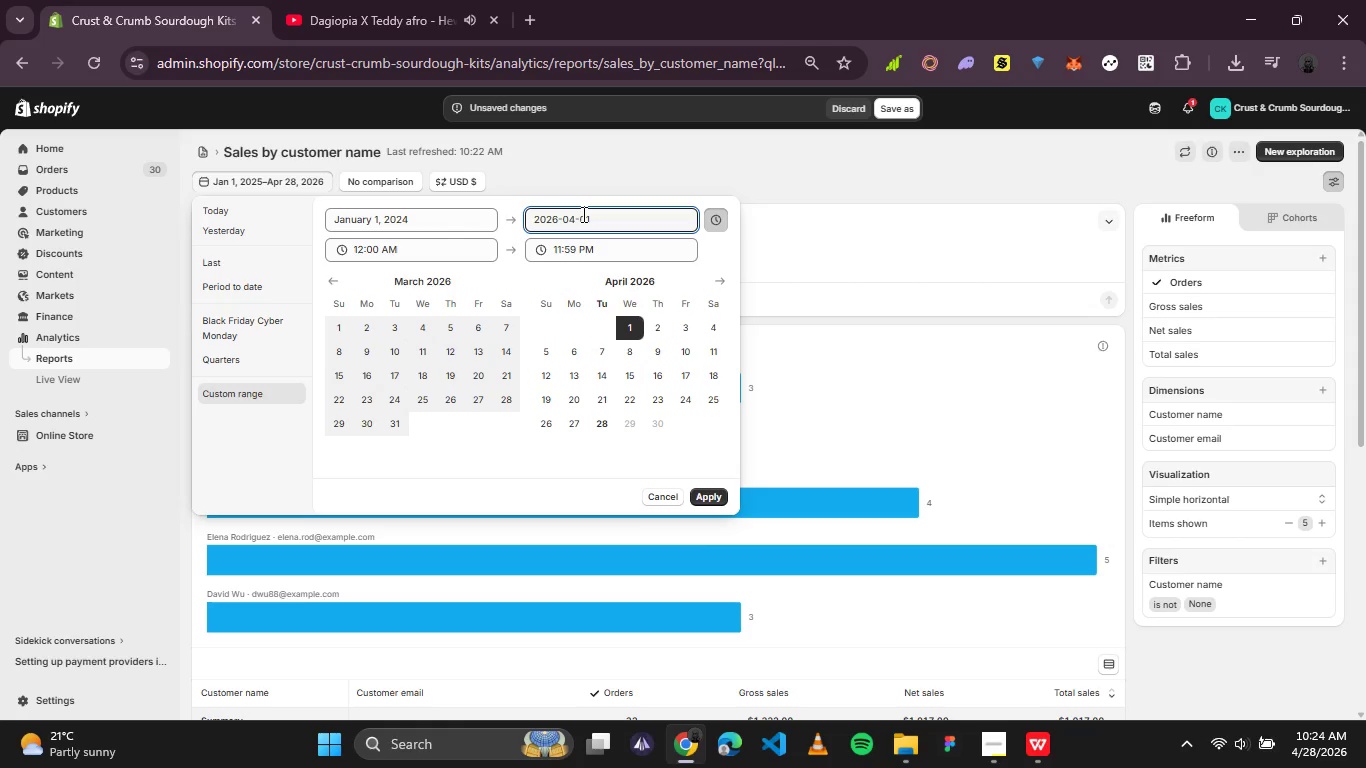 
double_click([582, 214])
 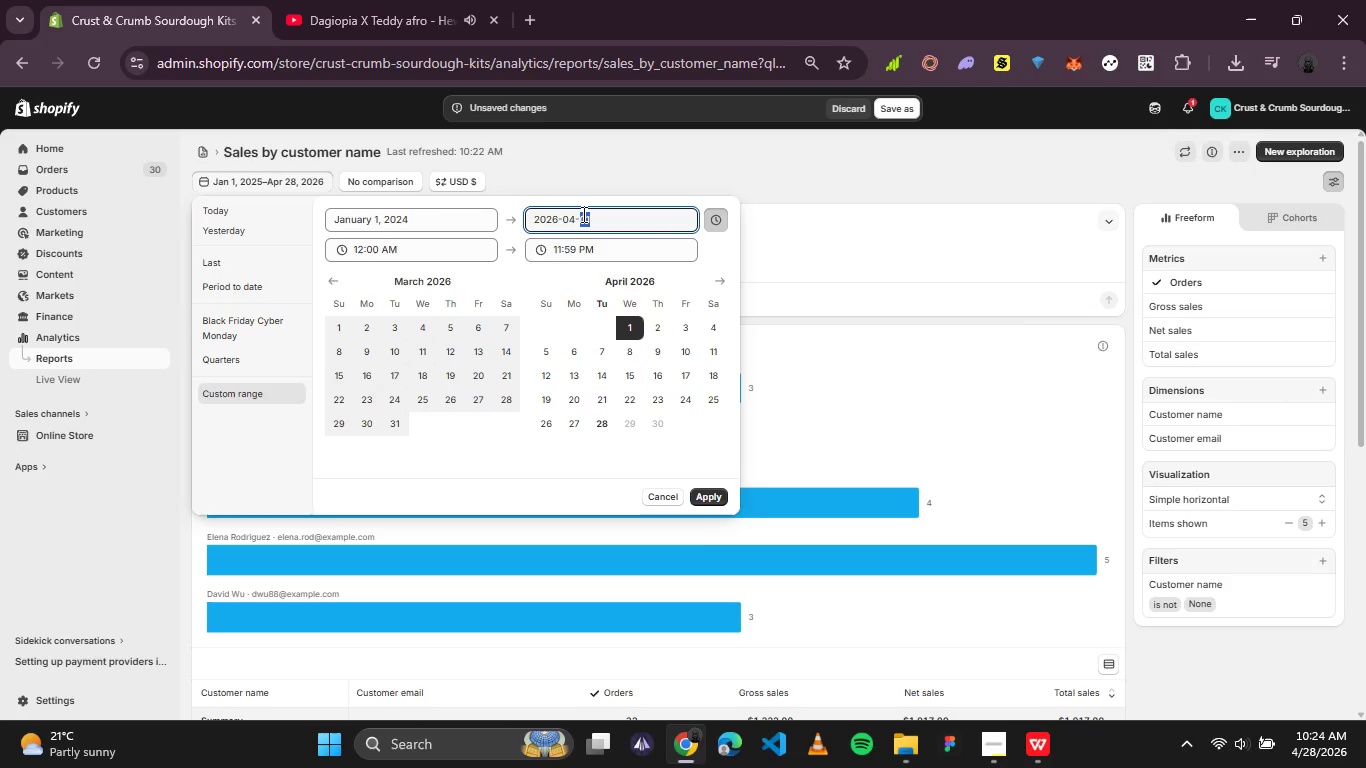 
type(28)
 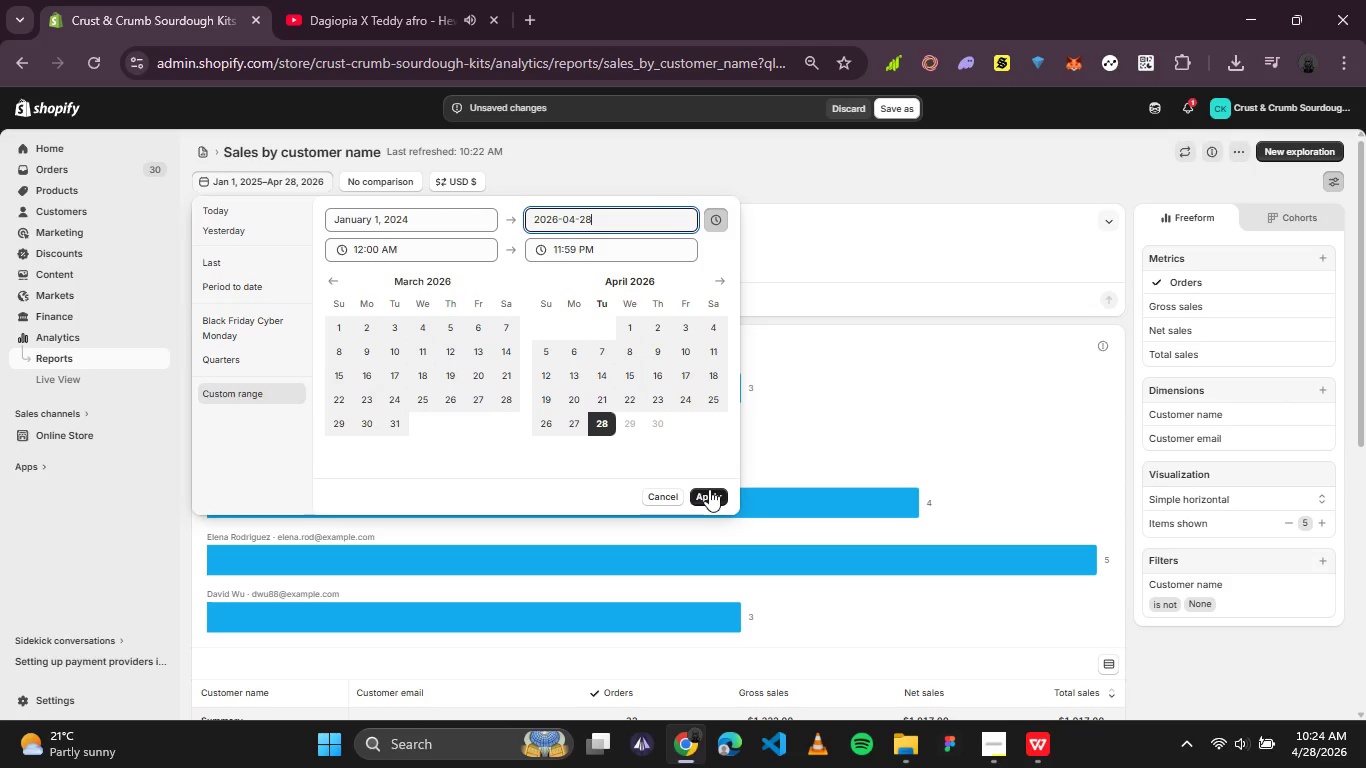 
left_click([709, 489])
 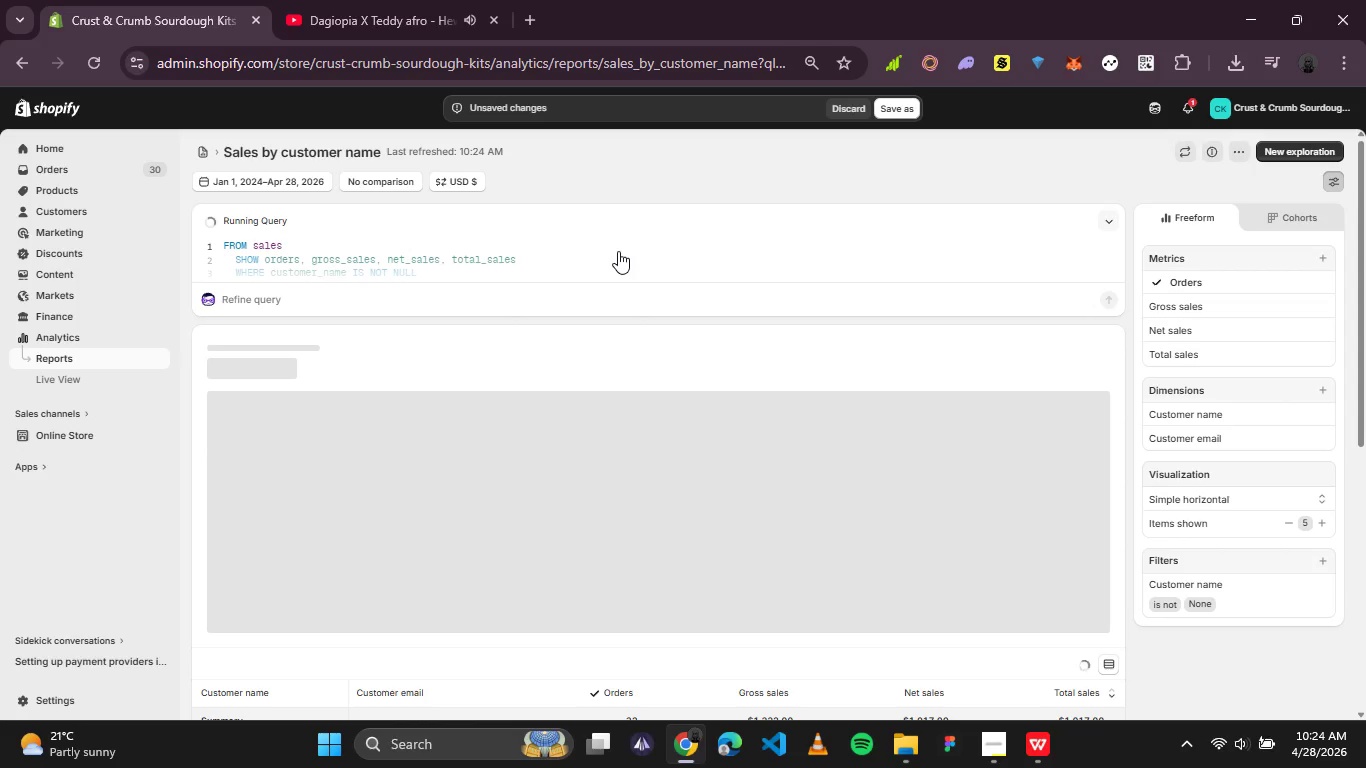 
wait(16.88)
 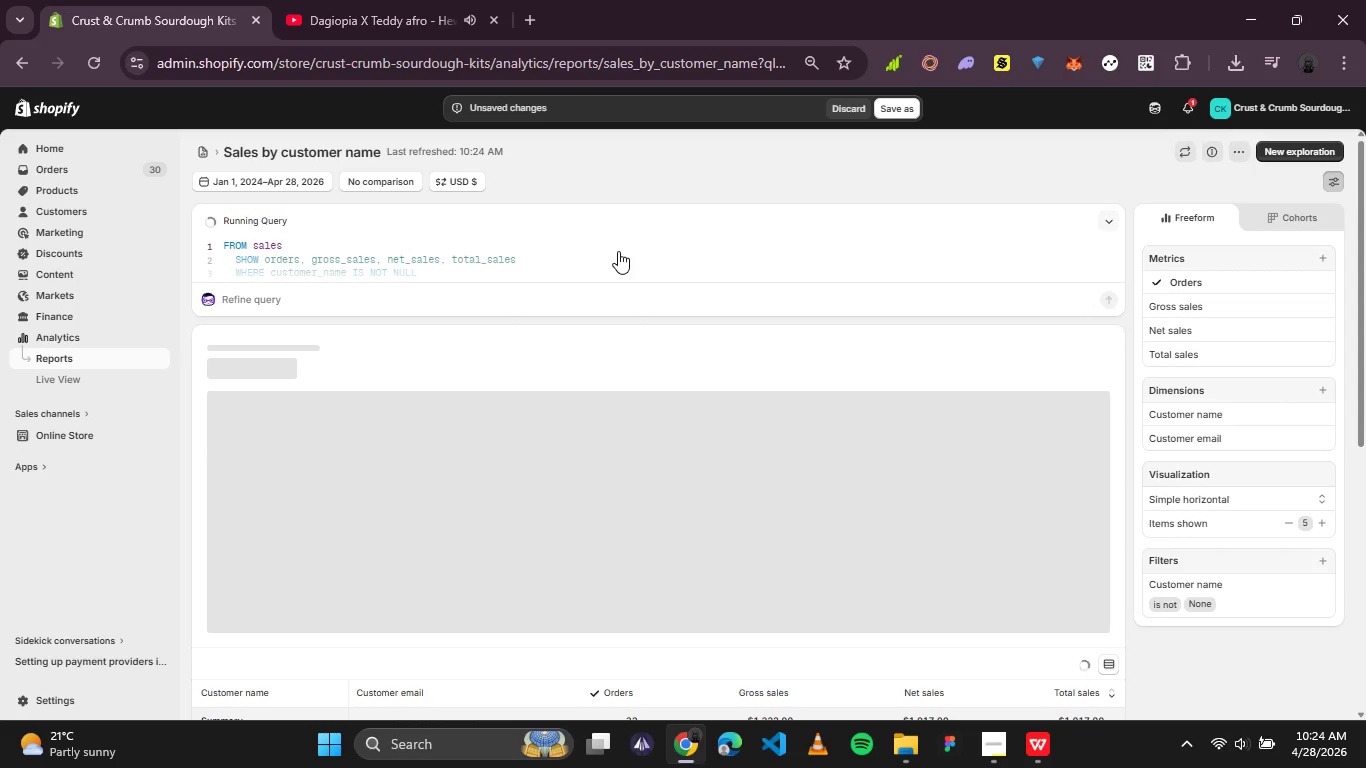 
key(VolumeUp)
 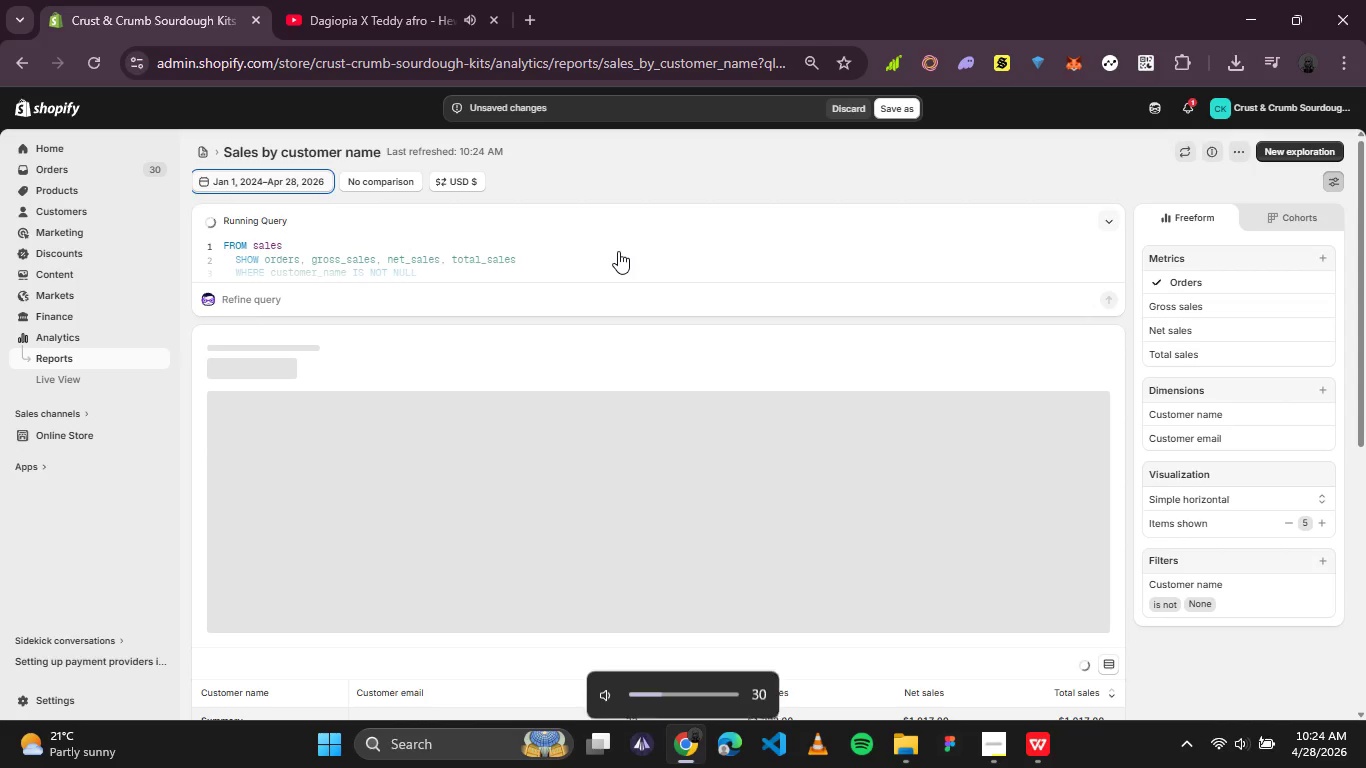 
key(VolumeUp)
 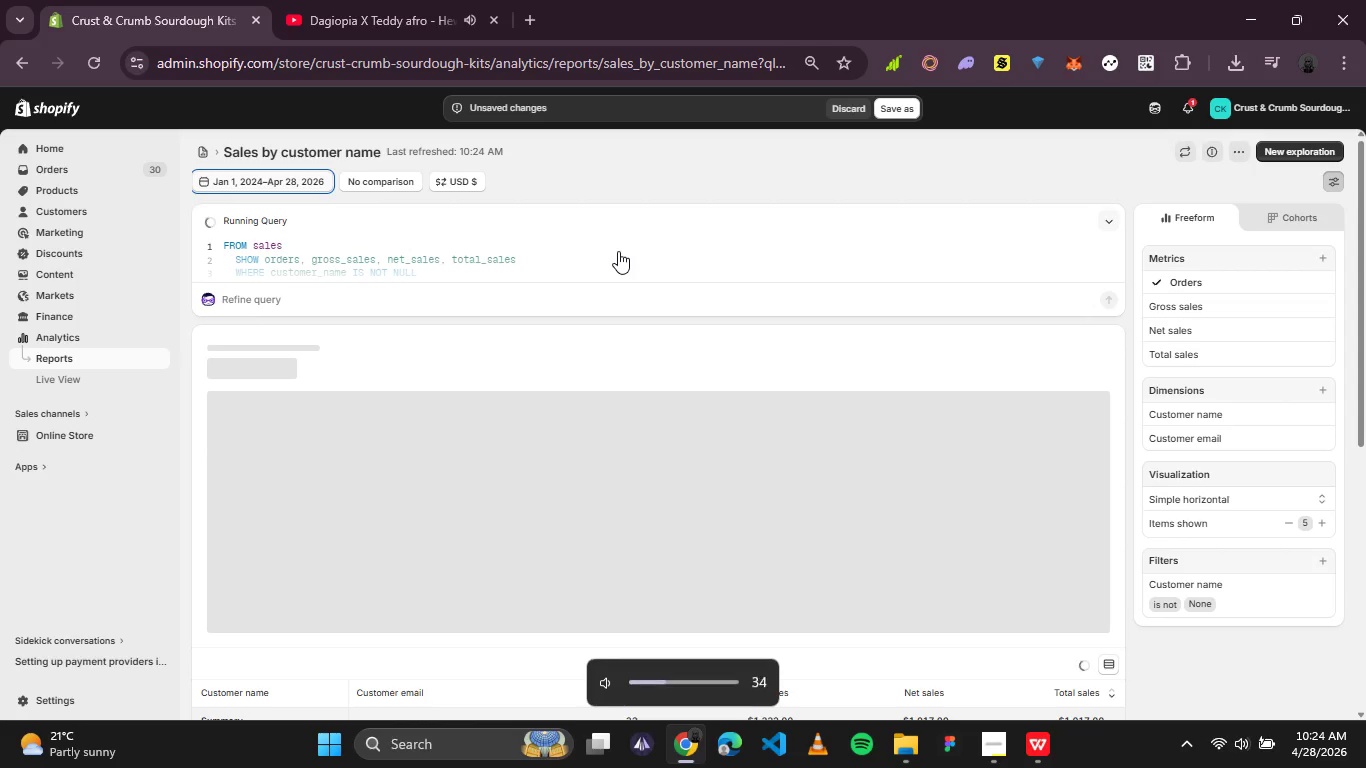 
key(VolumeUp)
 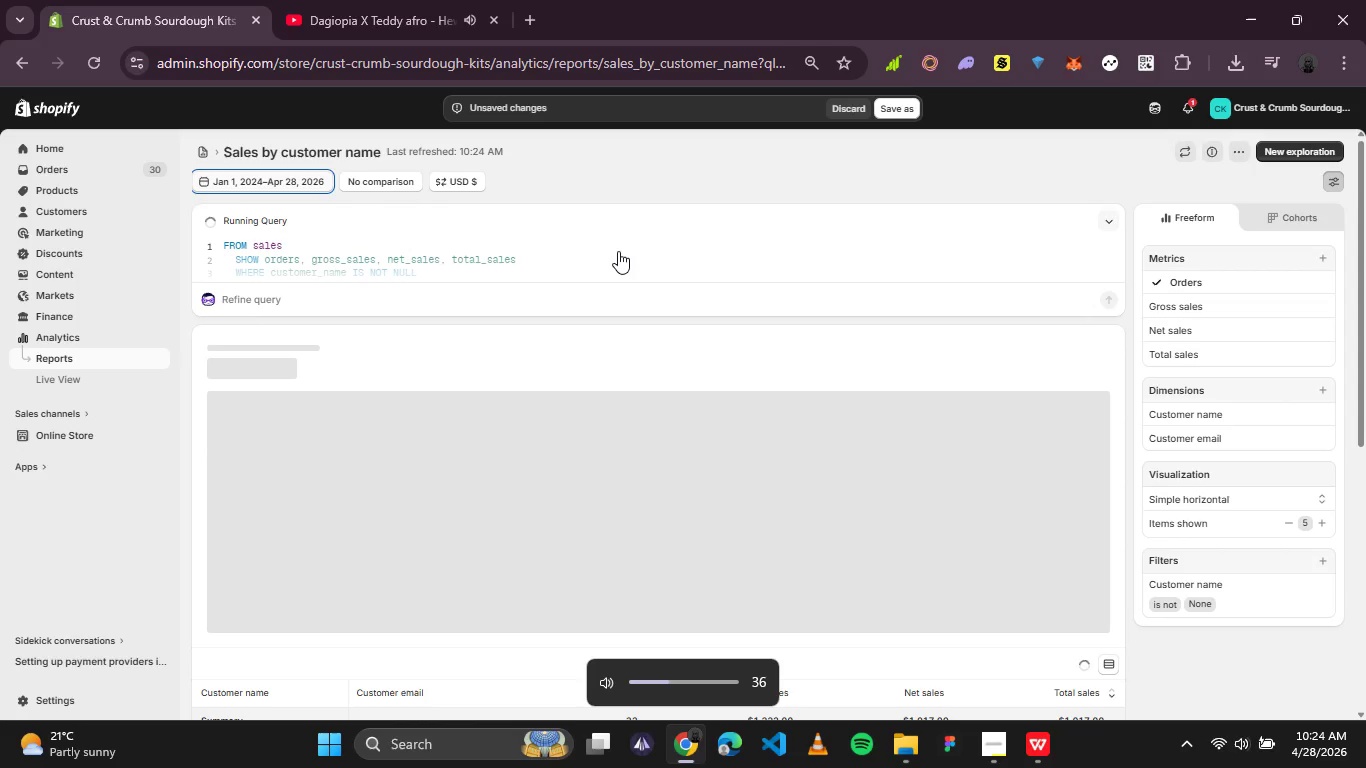 
key(VolumeUp)
 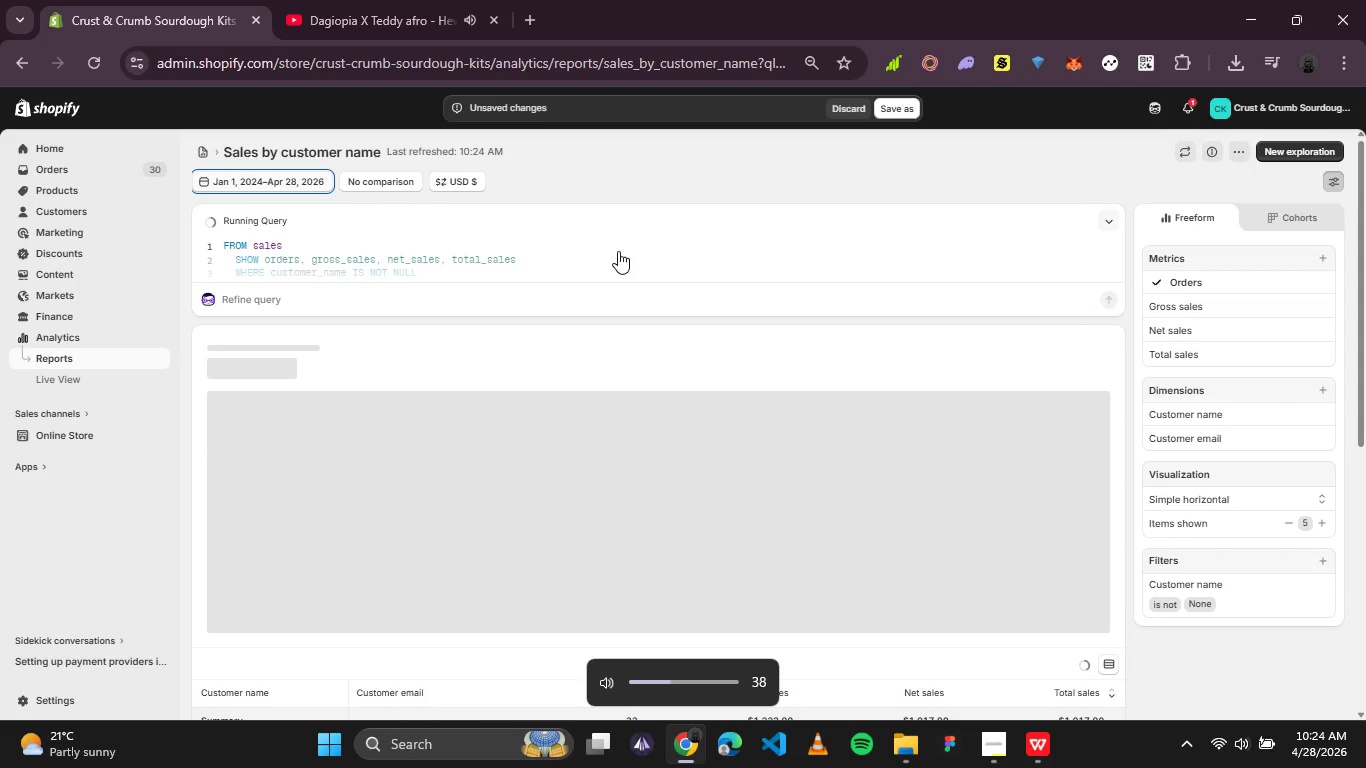 
key(VolumeUp)
 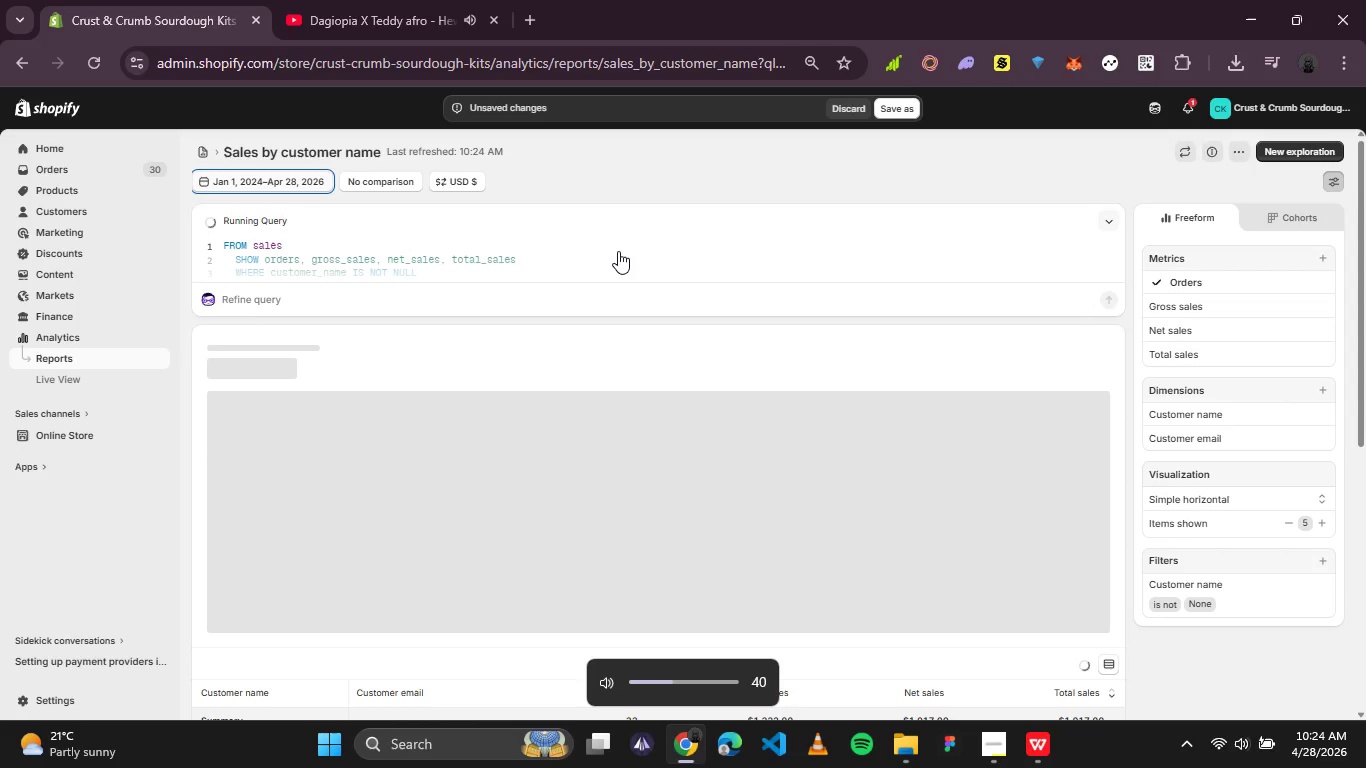 
key(VolumeUp)
 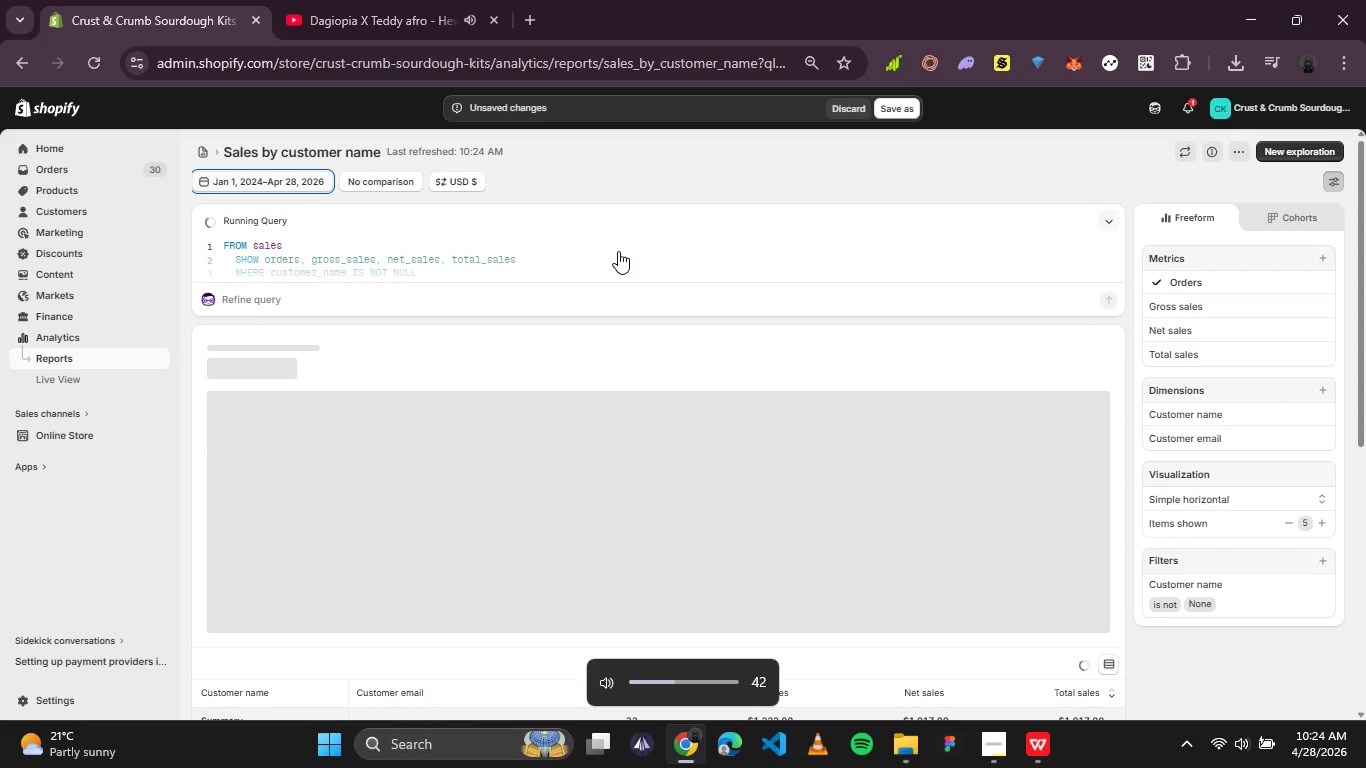 
key(VolumeUp)
 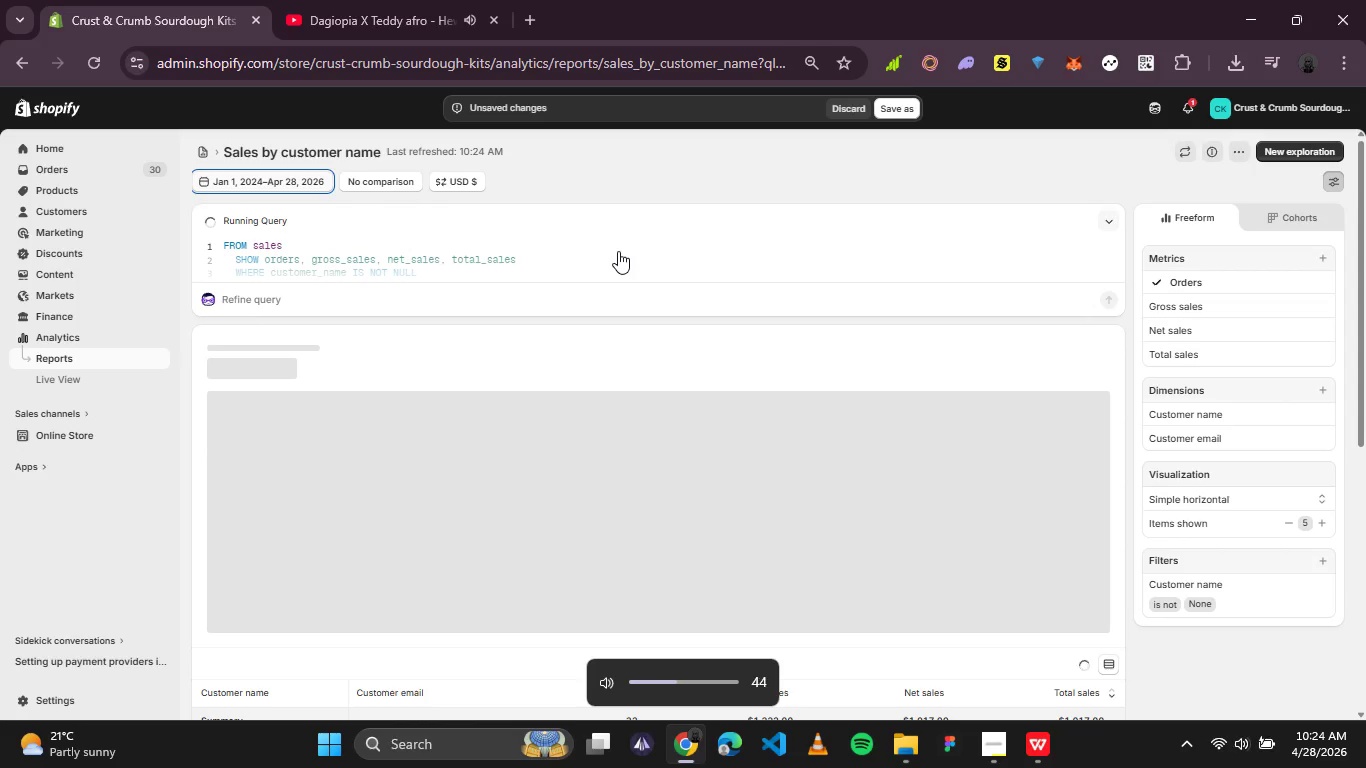 
key(VolumeUp)
 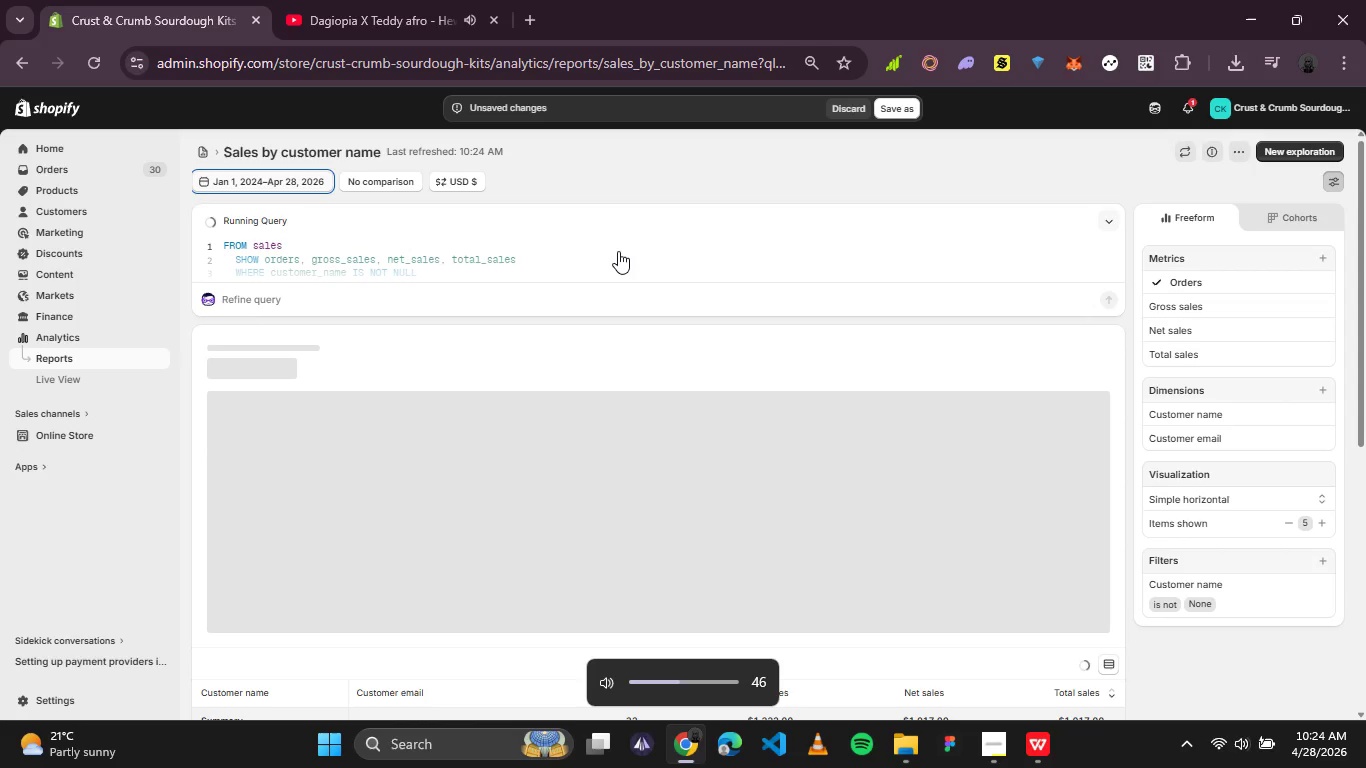 
key(VolumeUp)
 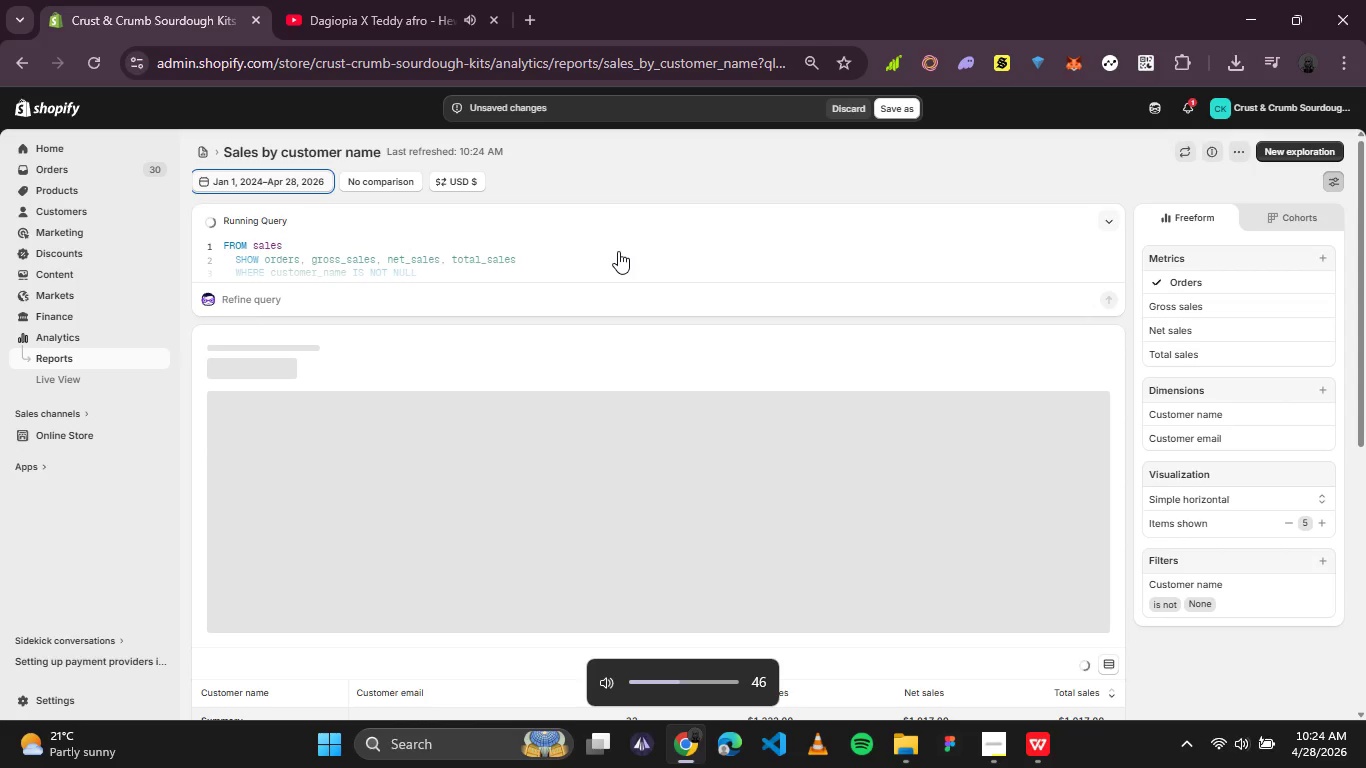 
key(VolumeUp)
 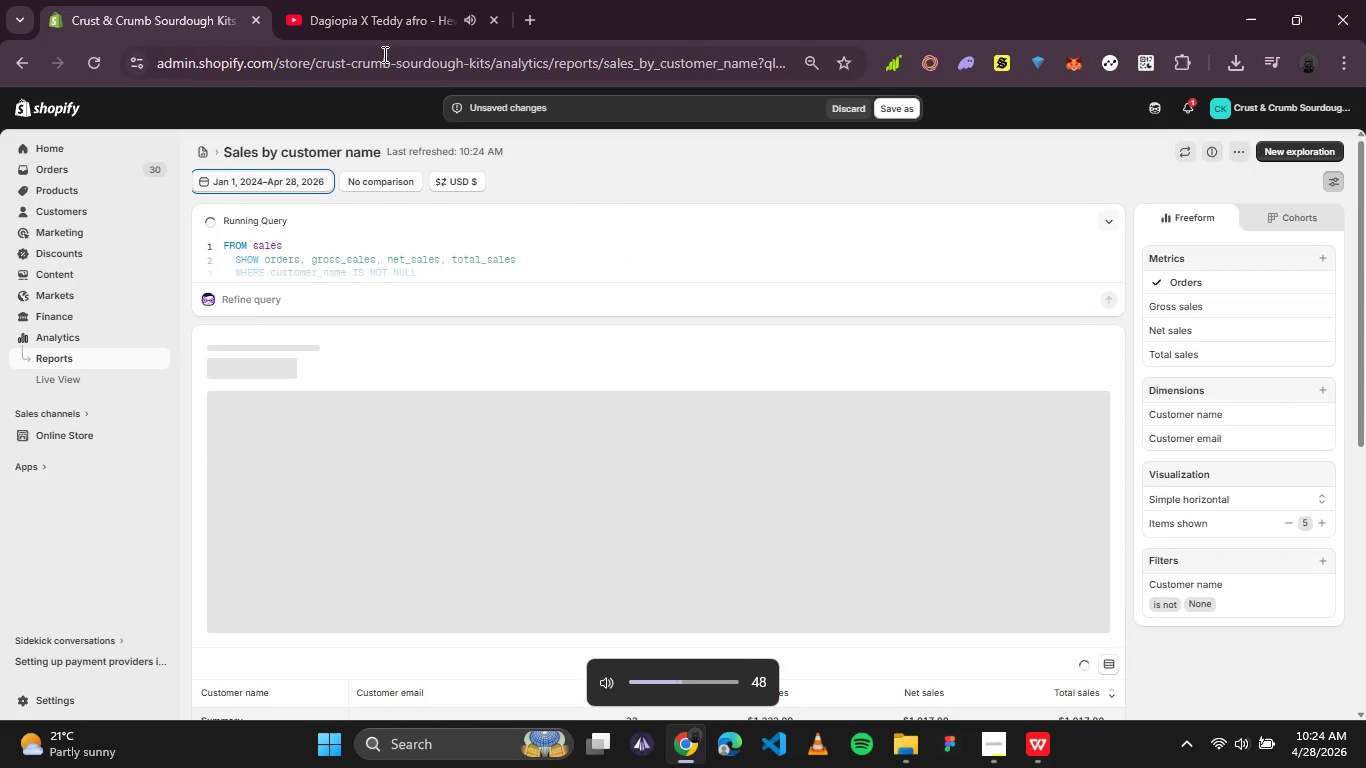 
left_click([387, 24])
 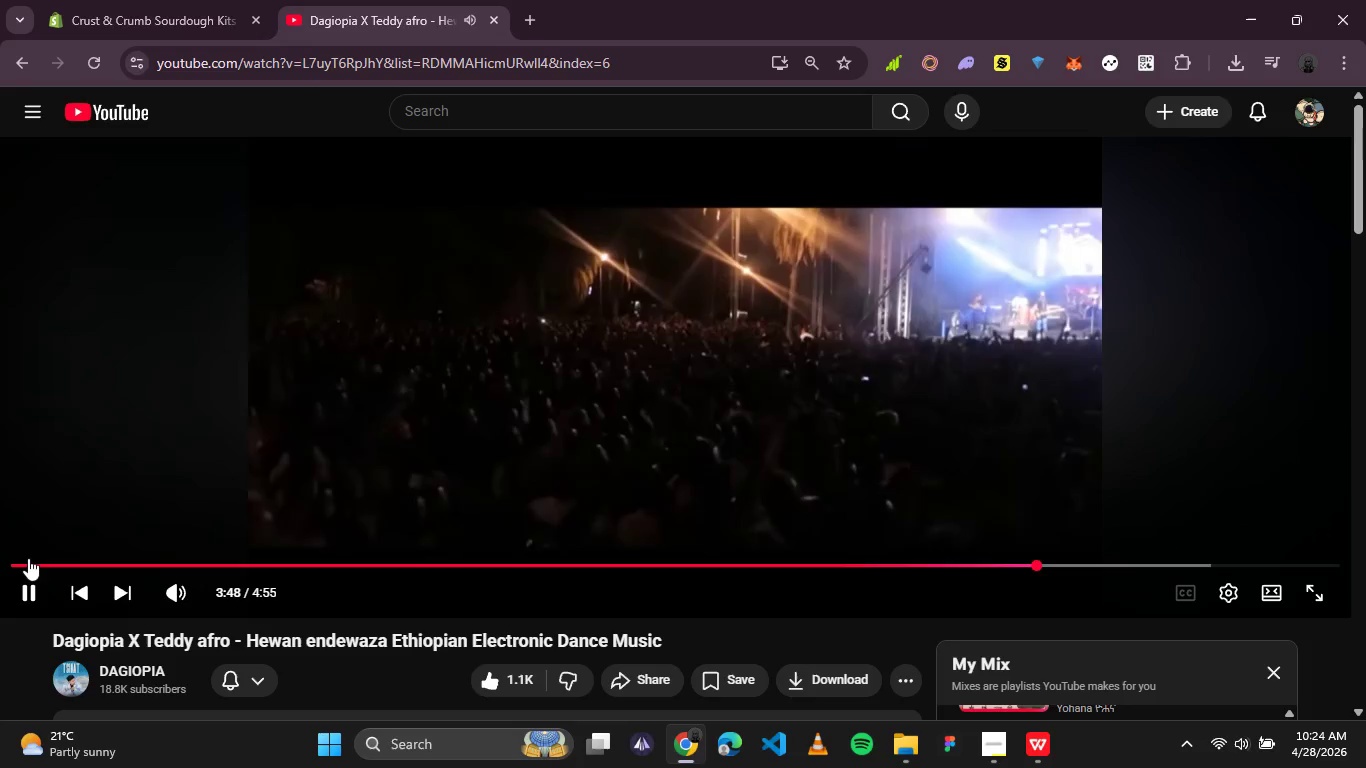 
left_click([28, 558])
 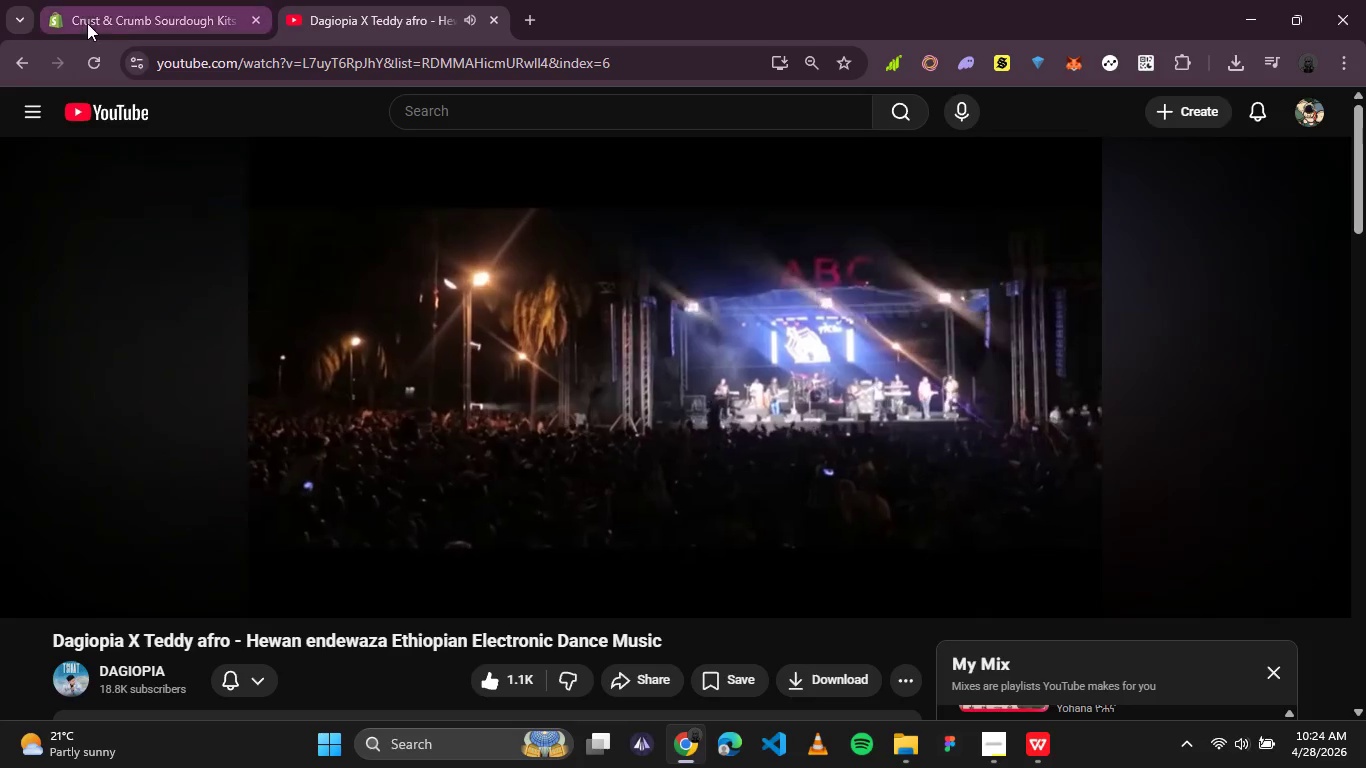 
left_click([109, 8])
 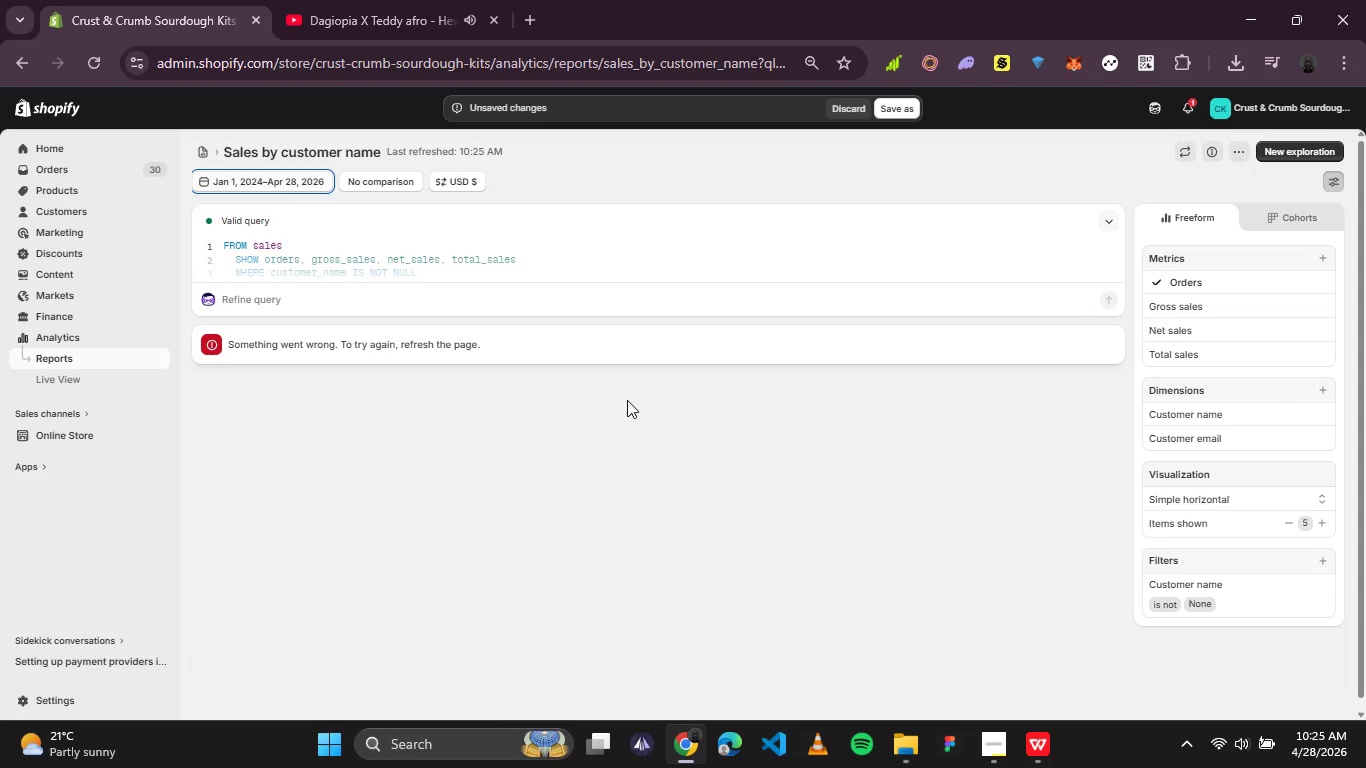 
wait(5.92)
 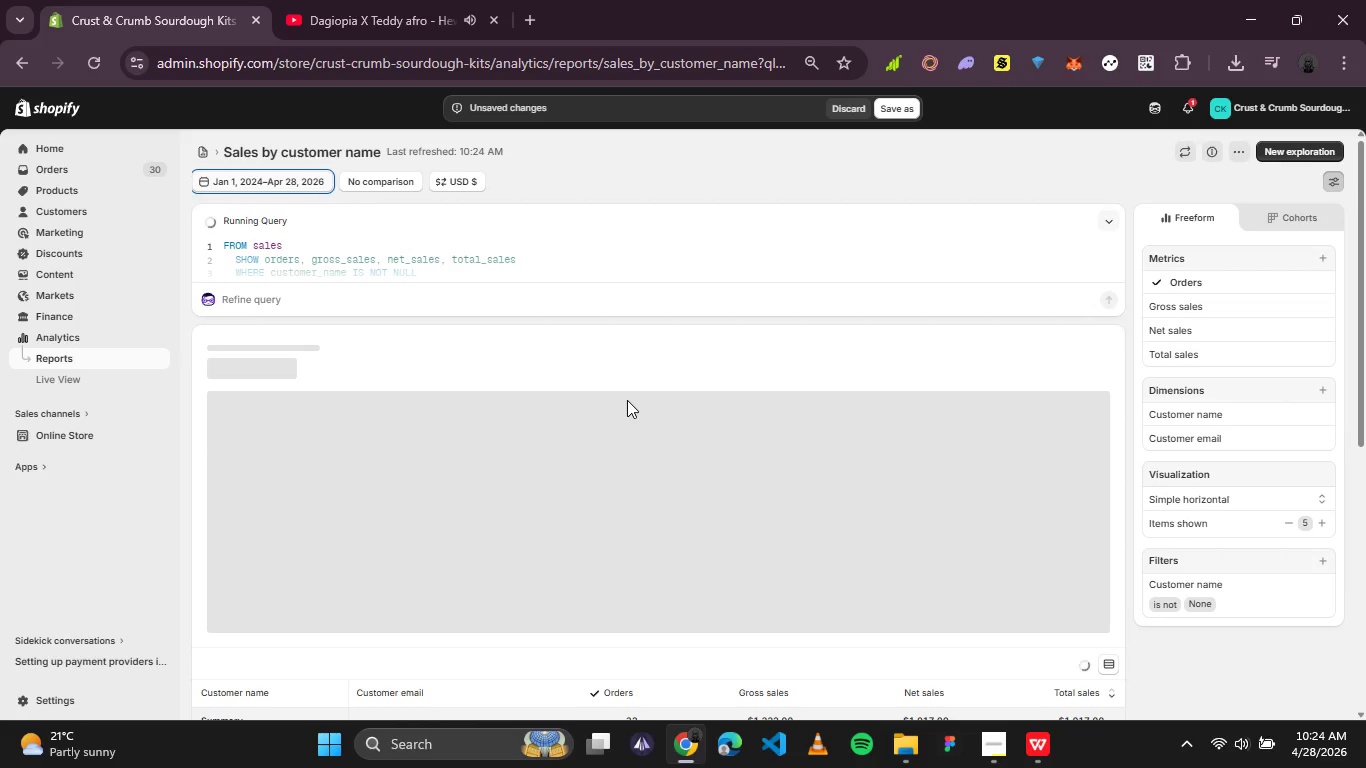 
left_click([109, 71])
 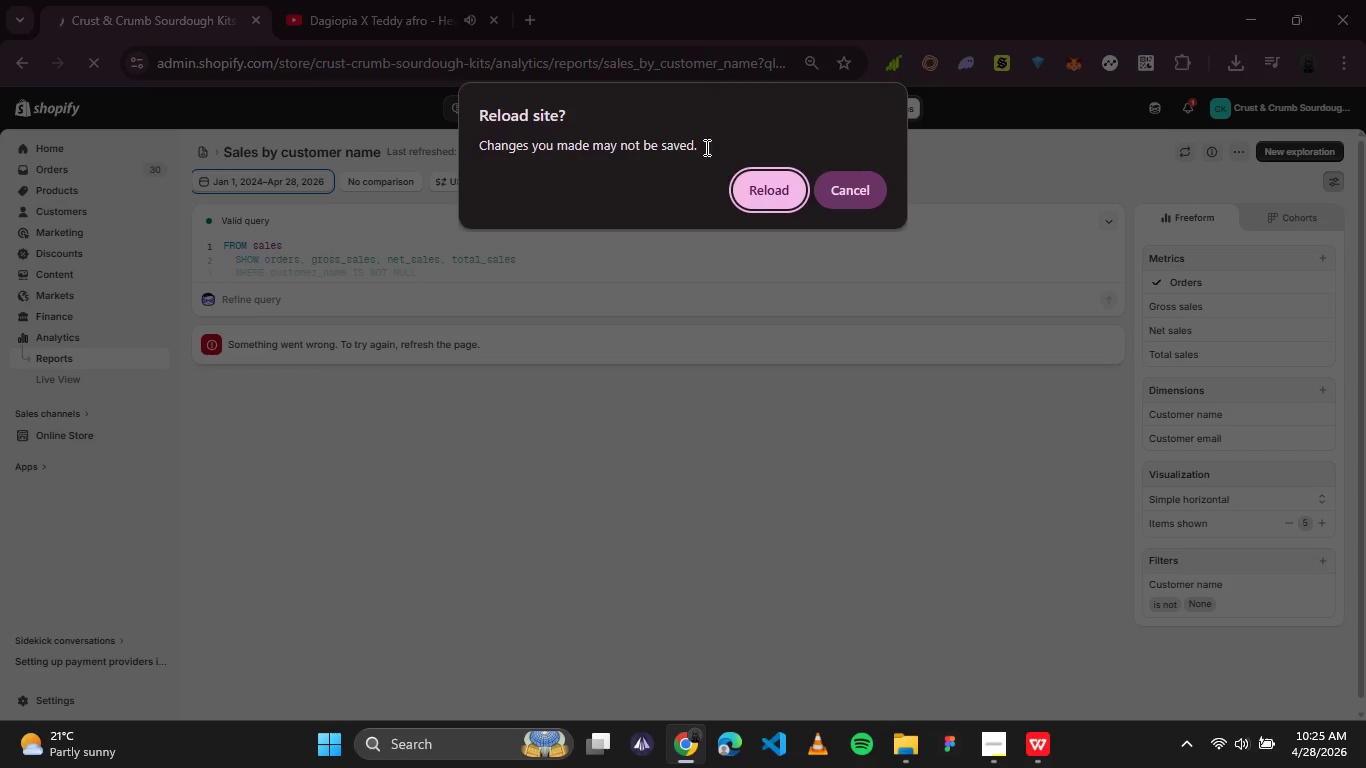 
left_click([759, 201])
 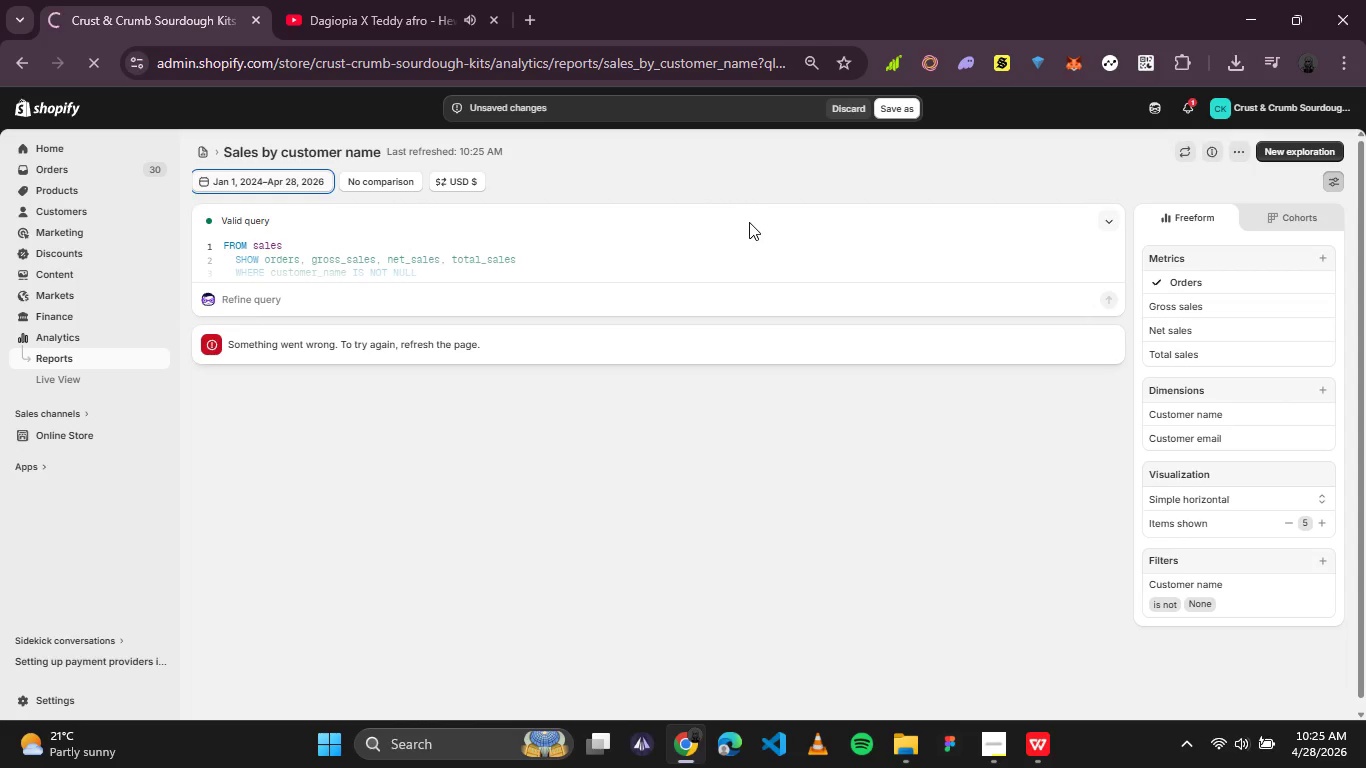 
wait(13.38)
 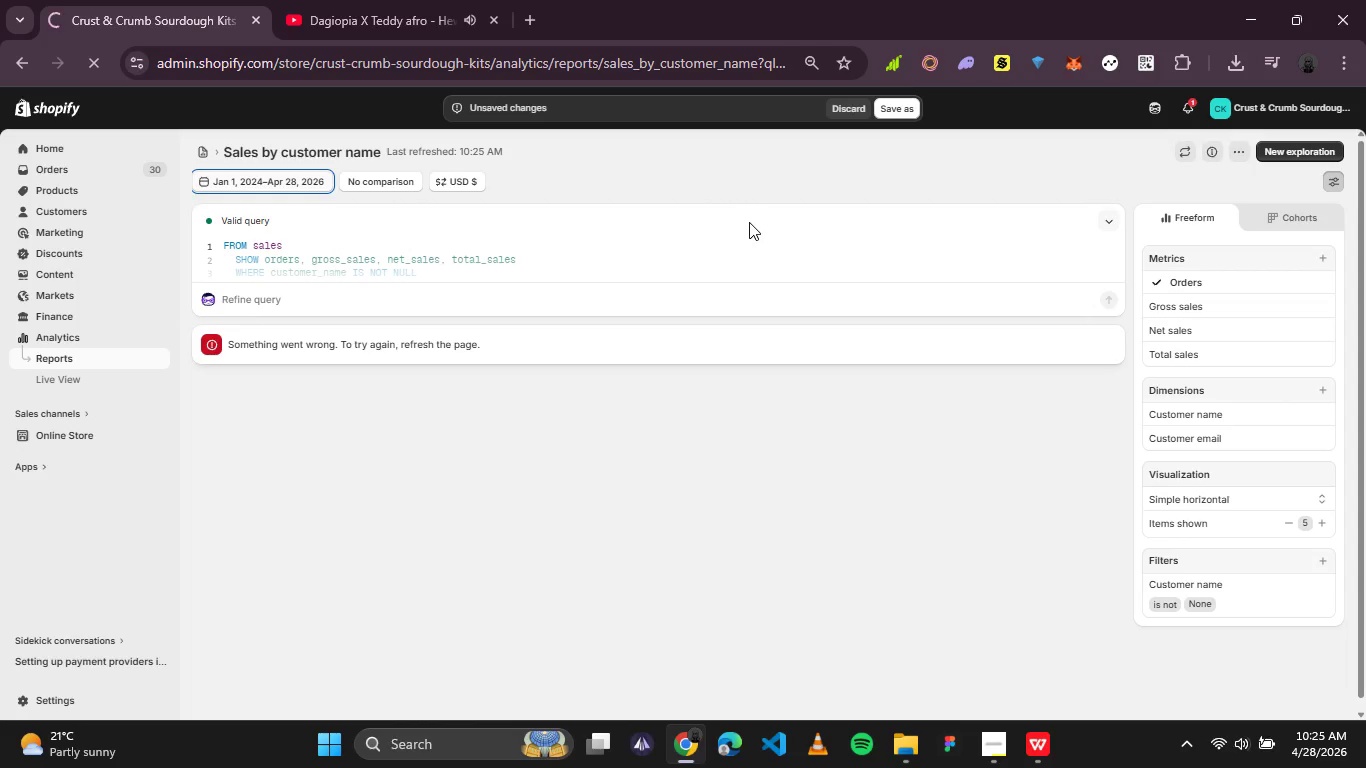 
left_click([433, 505])
 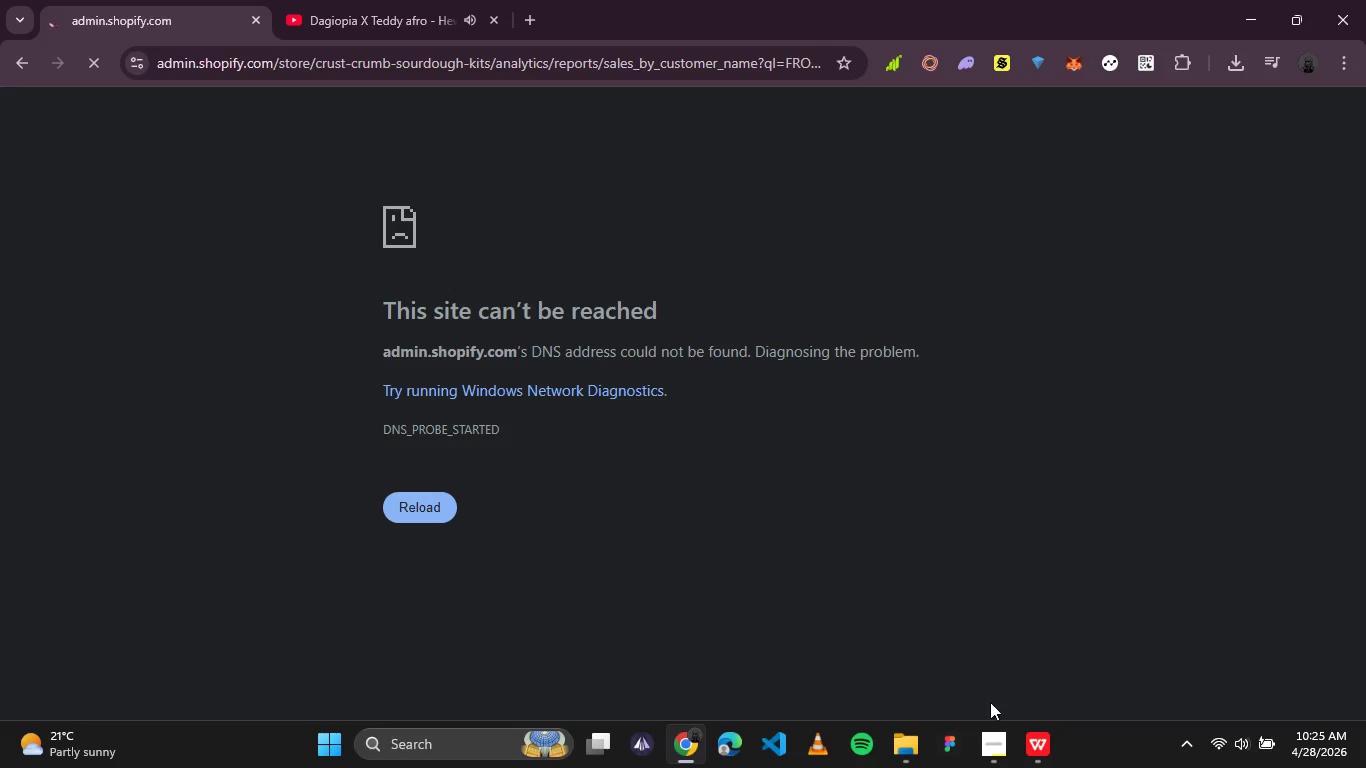 
left_click([1001, 734])